 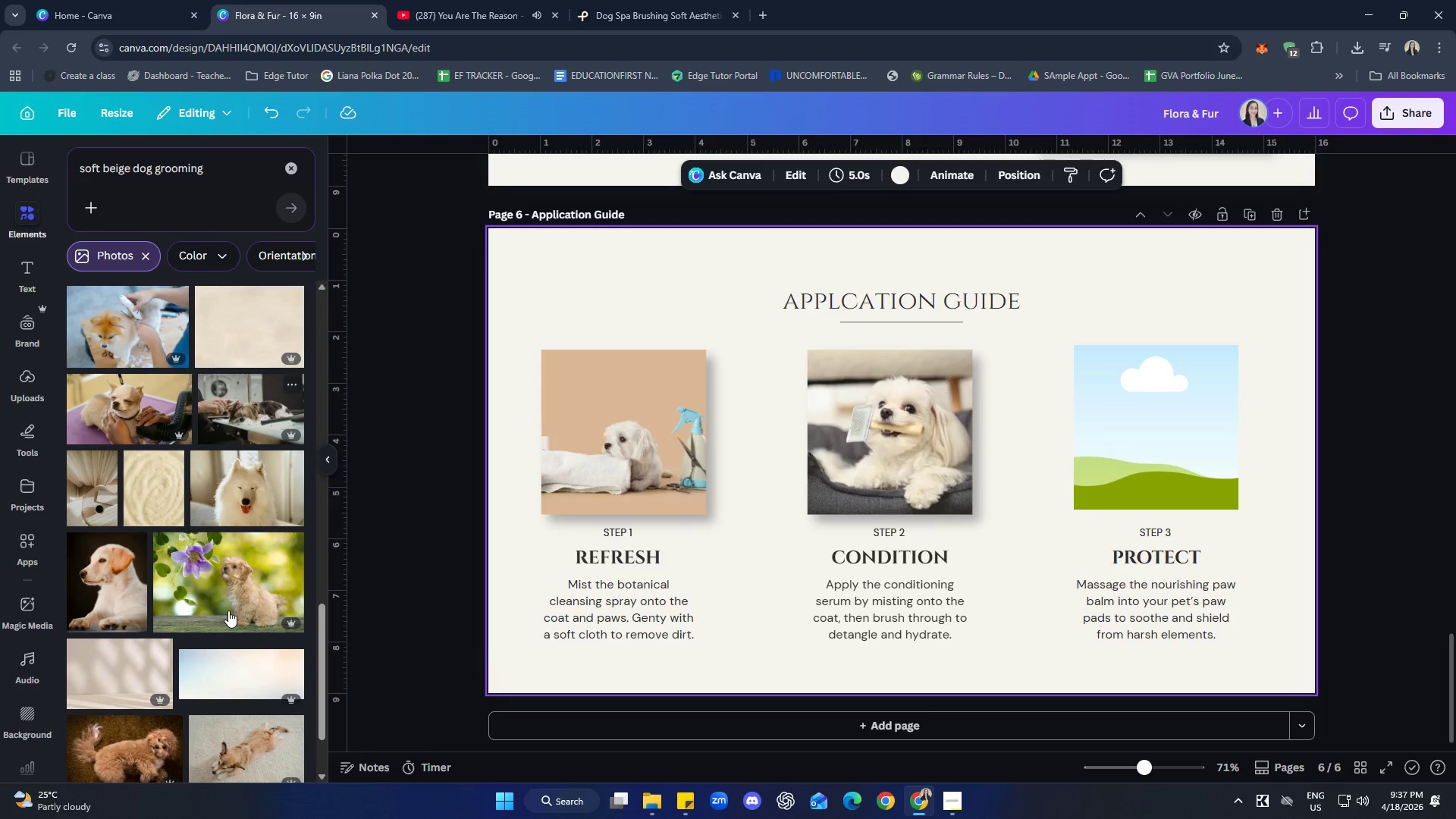 
scroll: coordinate [252, 513], scroll_direction: down, amount: 15.0
 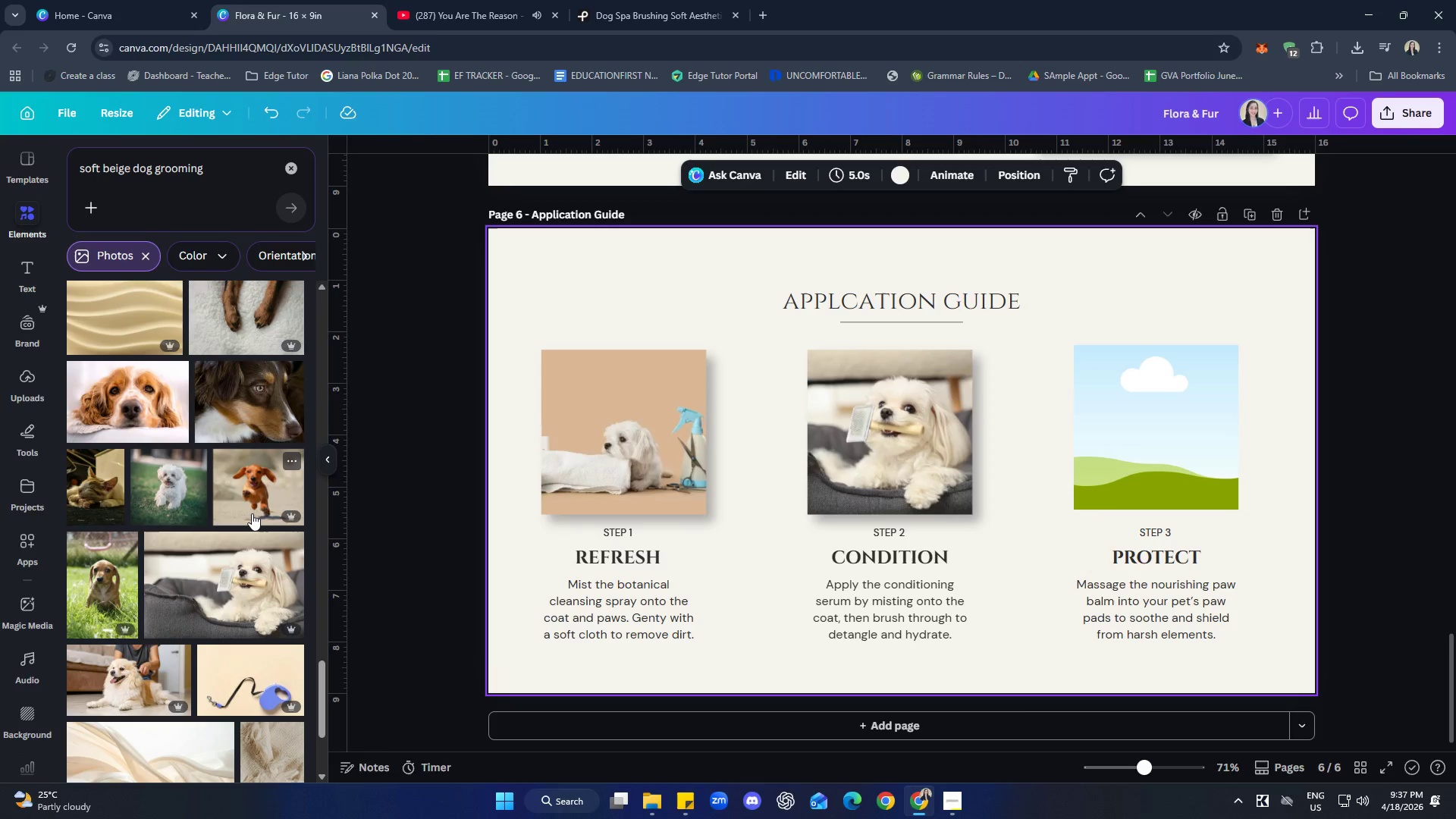 
scroll: coordinate [257, 514], scroll_direction: up, amount: 30.0
 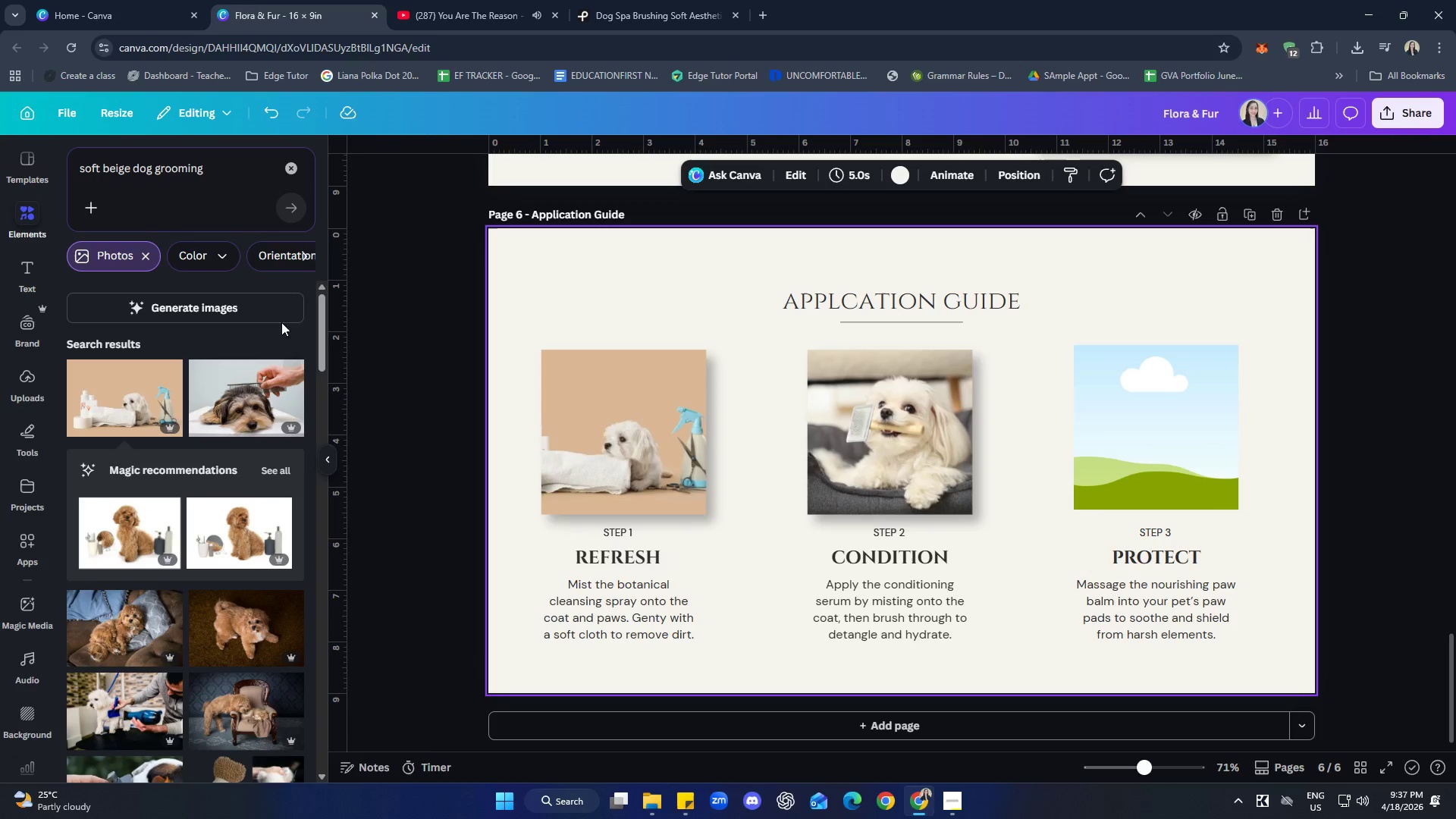 
left_click([222, 311])
 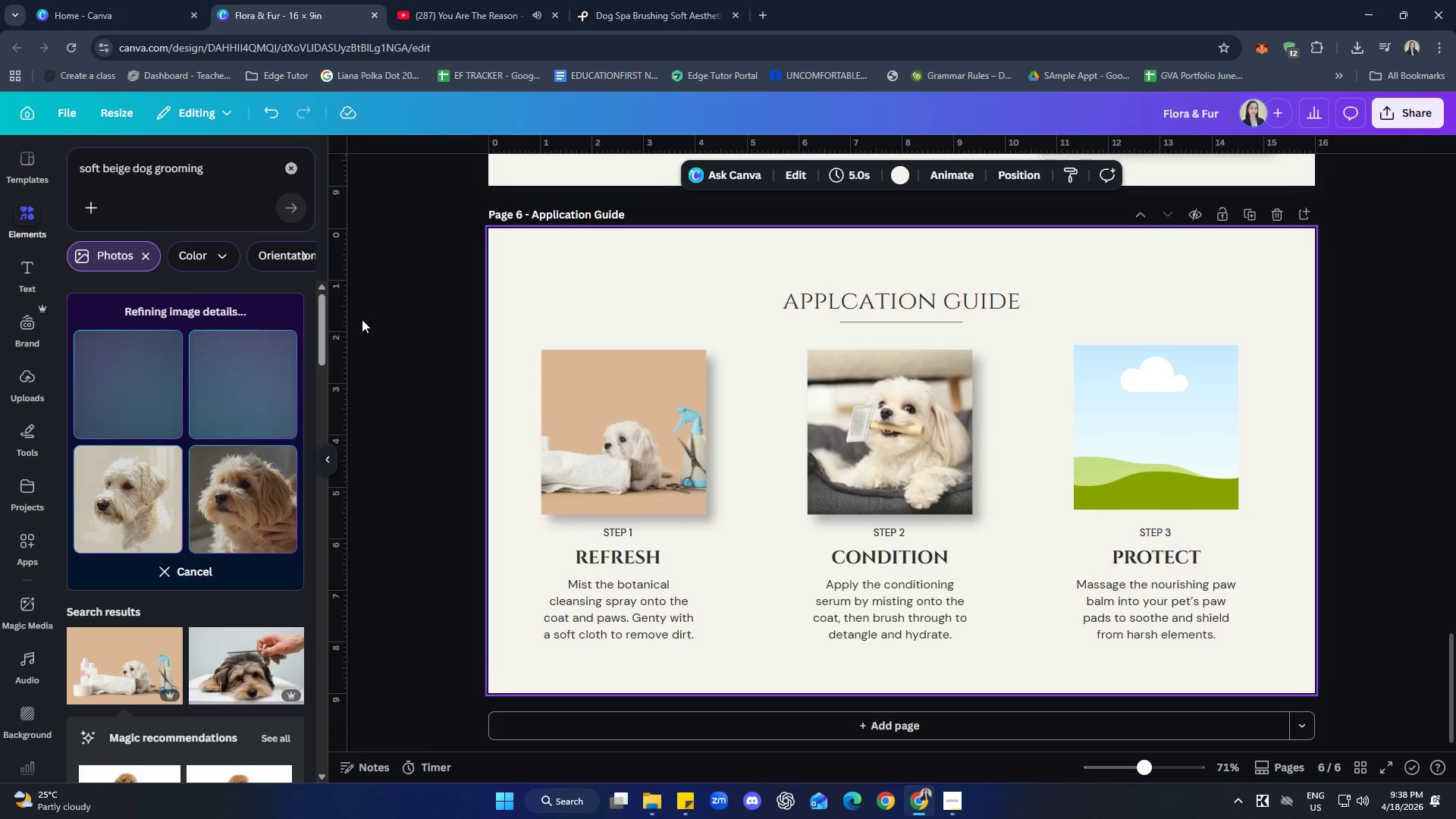 
wait(15.2)
 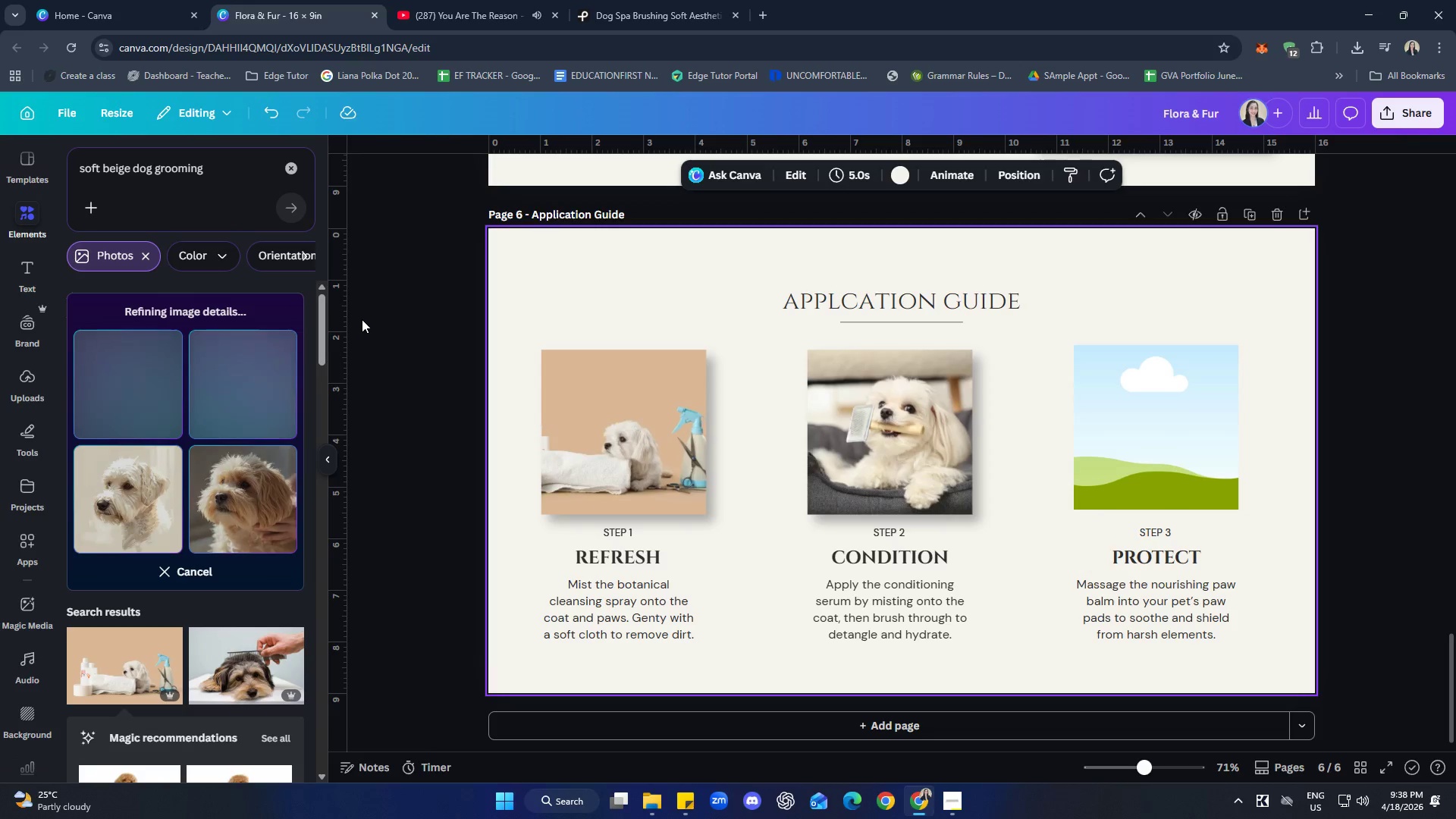 
left_click([249, 382])
 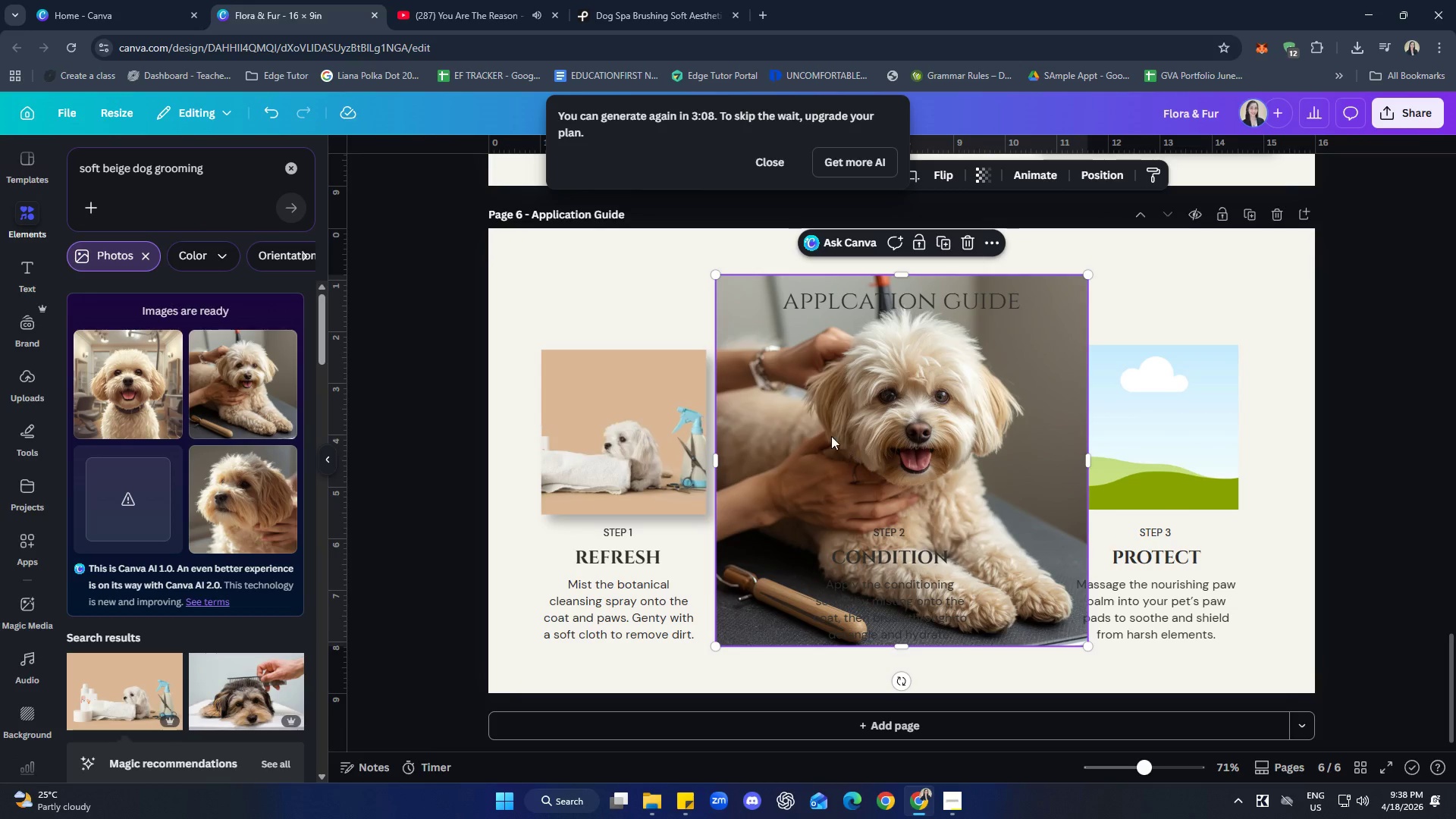 
left_click_drag(start_coordinate=[816, 418], to_coordinate=[555, 425])
 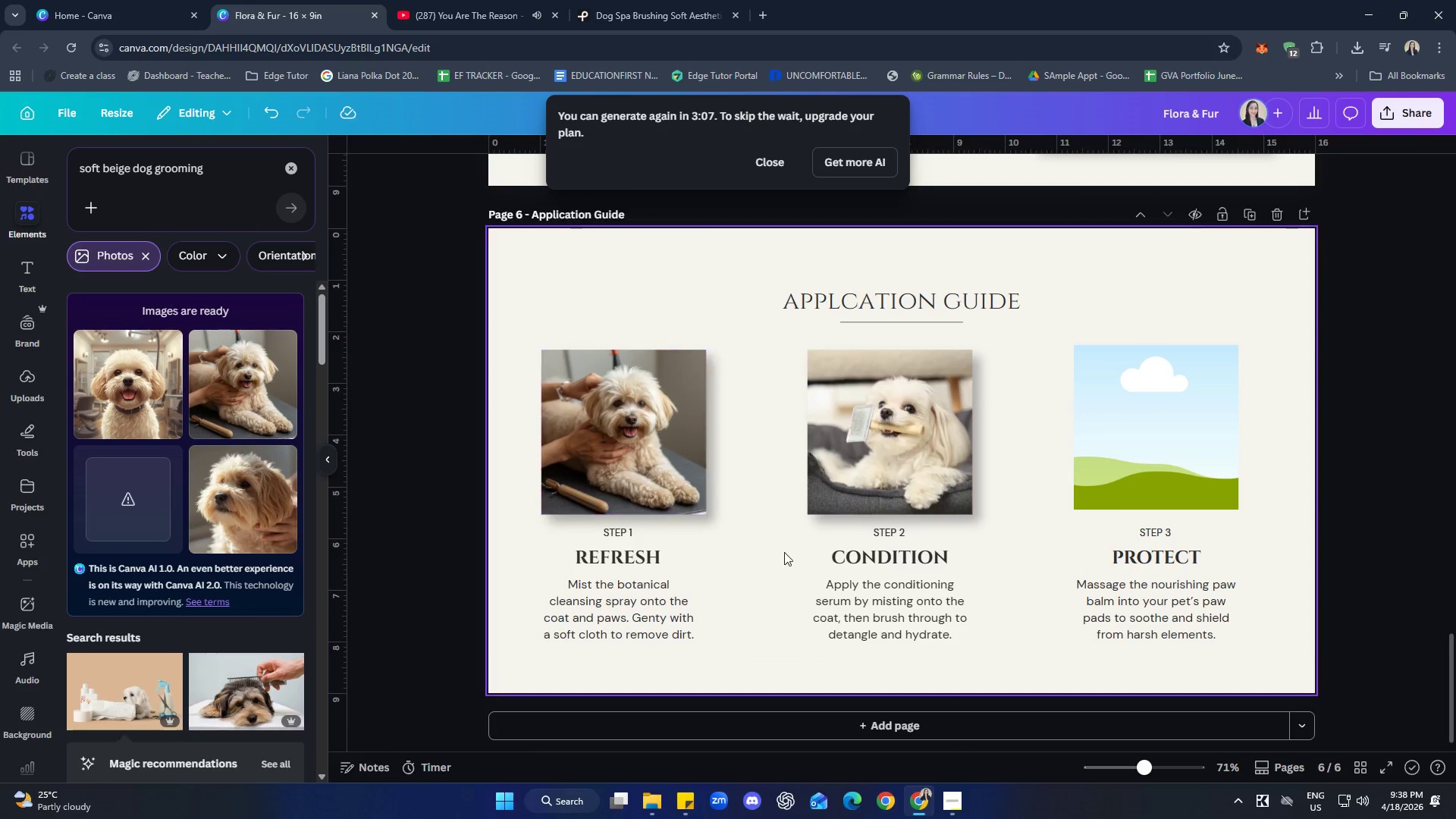 
left_click([780, 525])
 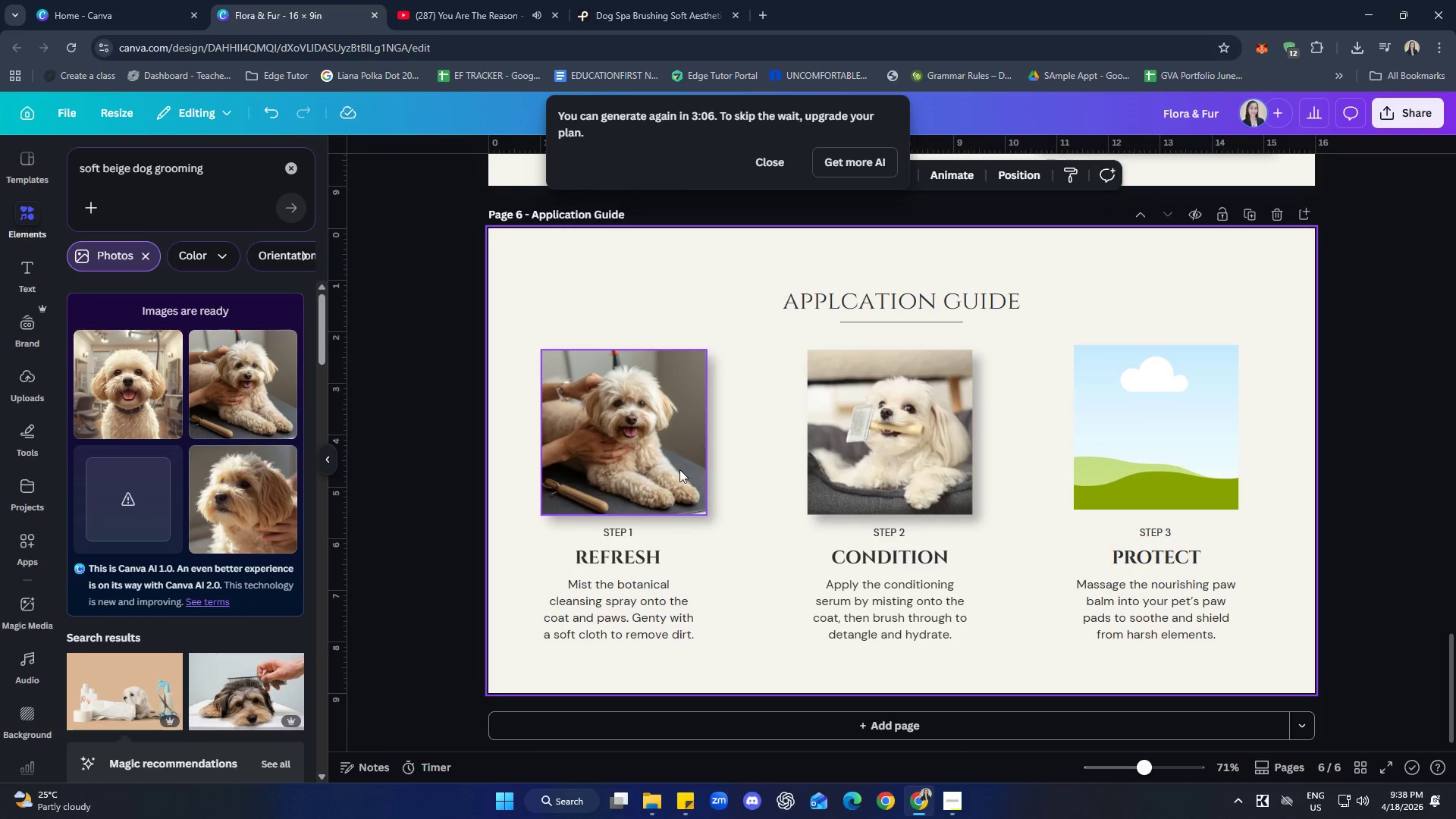 
left_click([748, 459])
 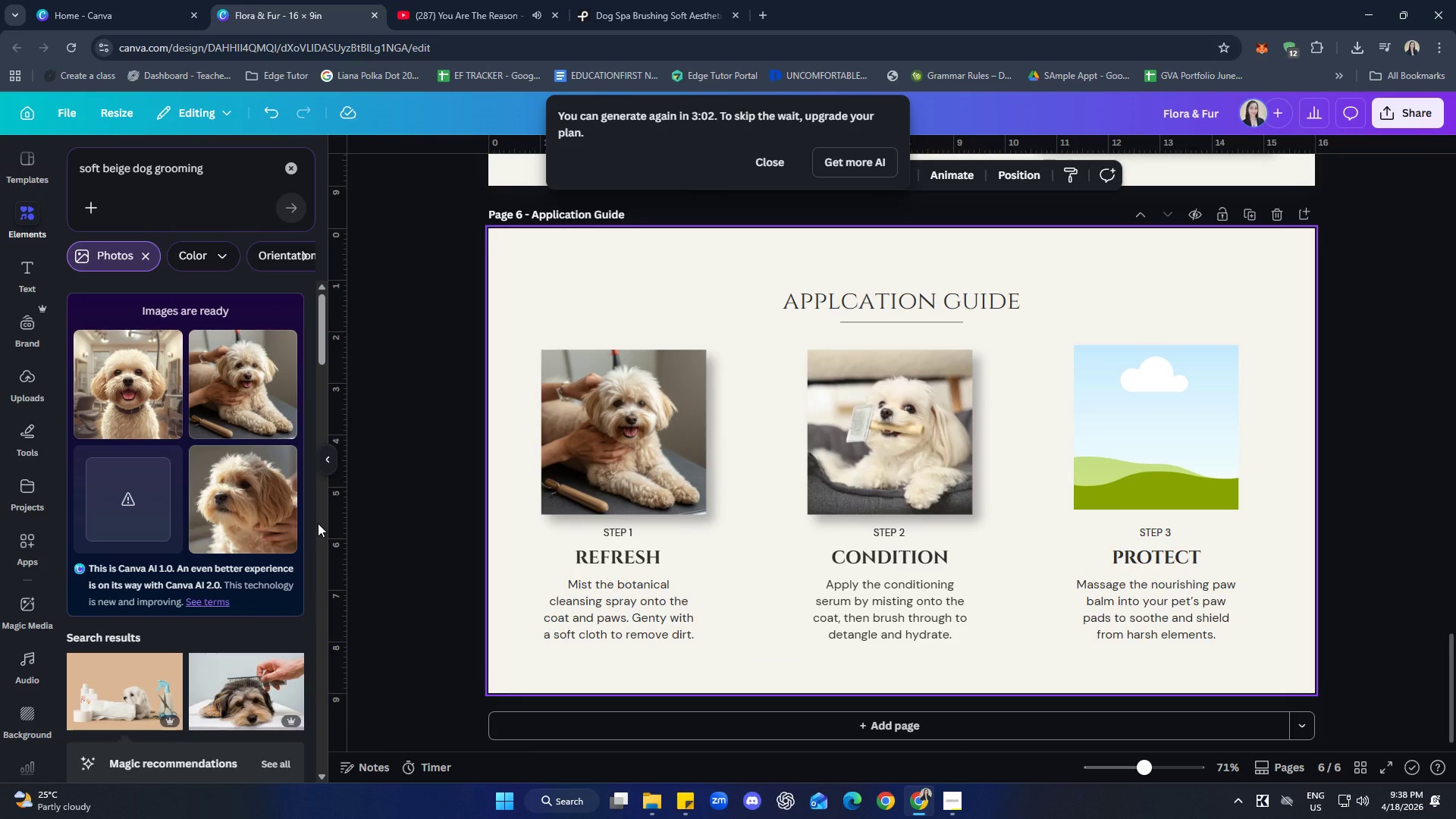 
wait(8.19)
 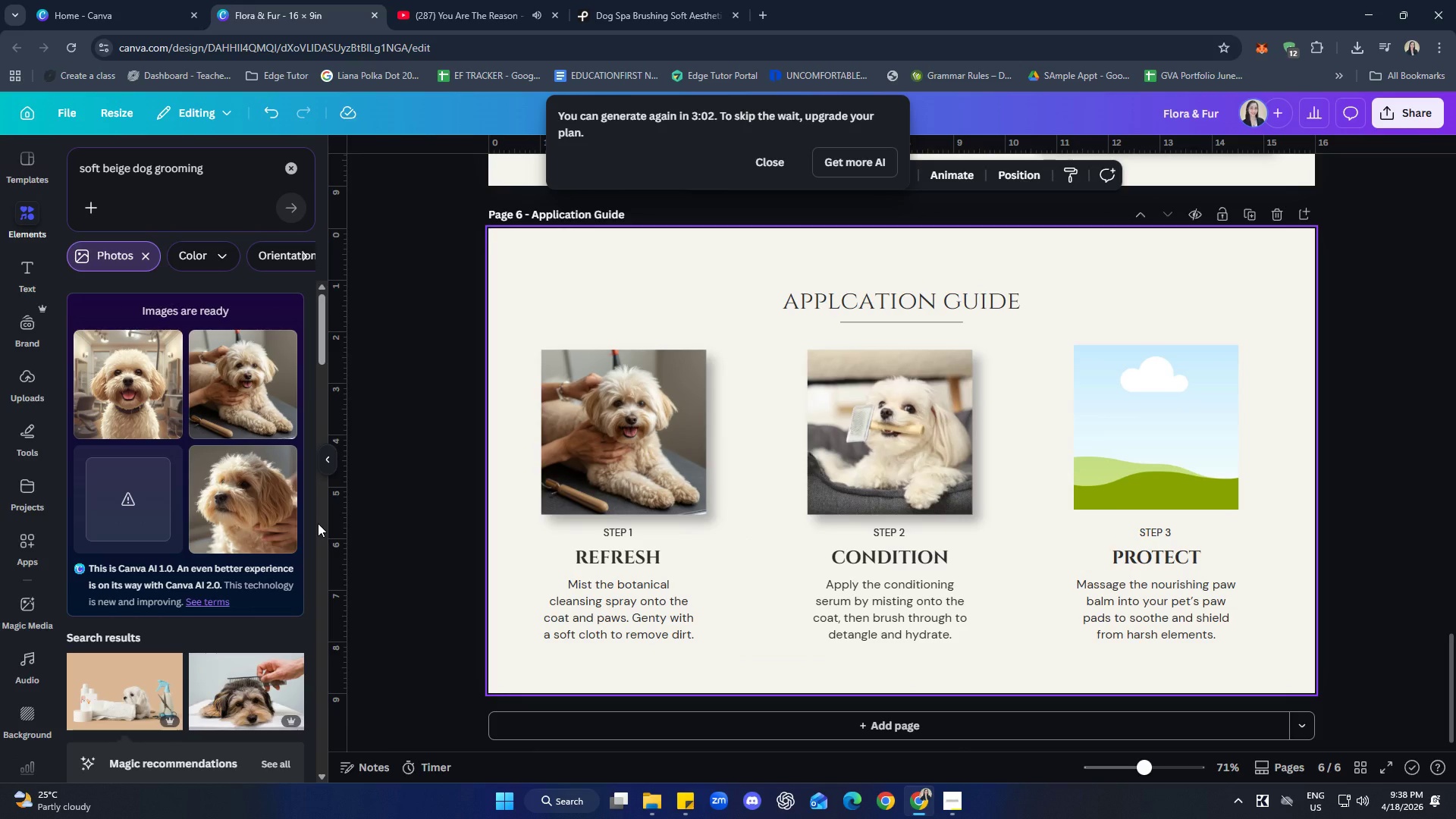 
left_click([124, 495])
 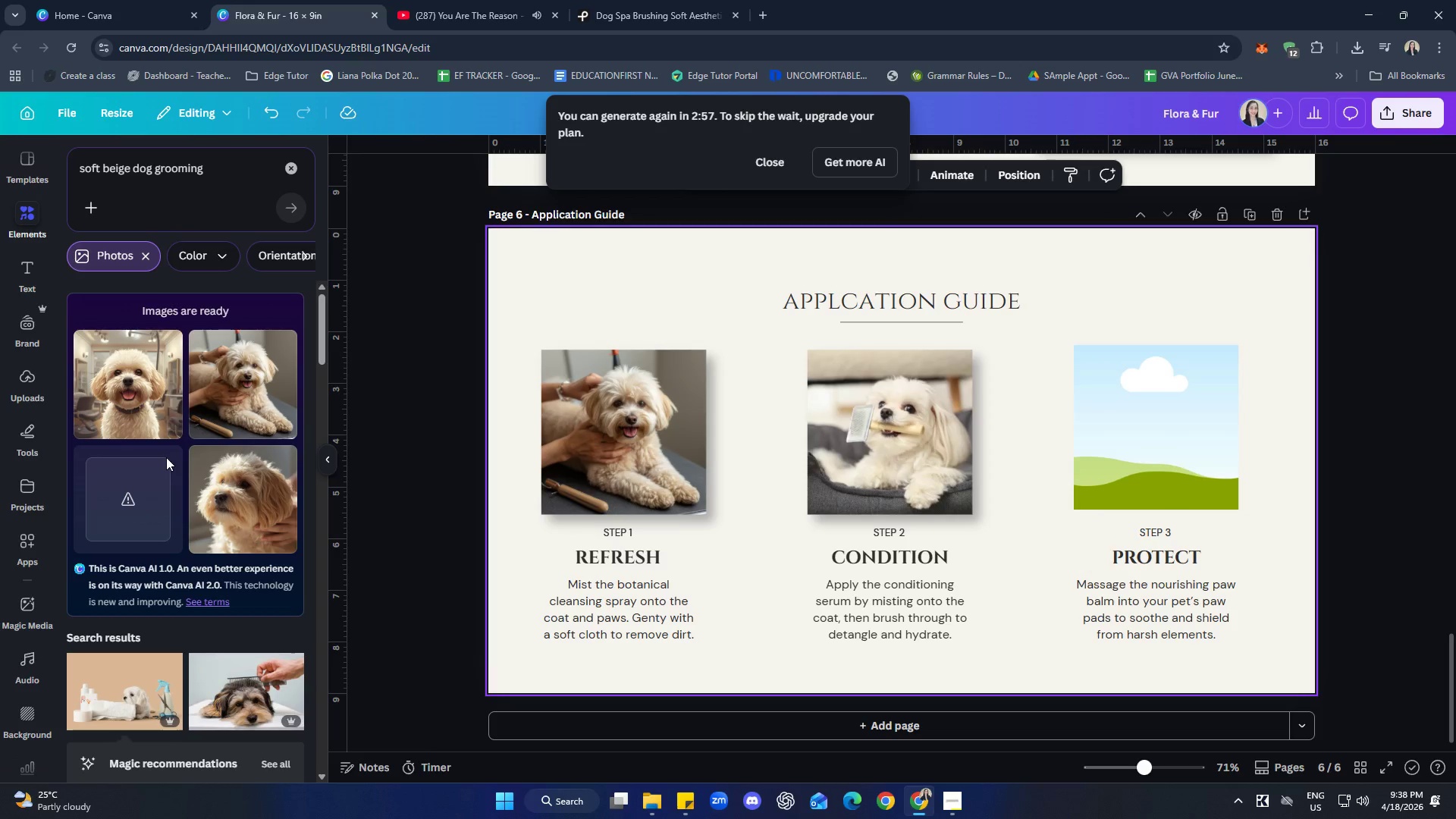 
left_click([165, 453])
 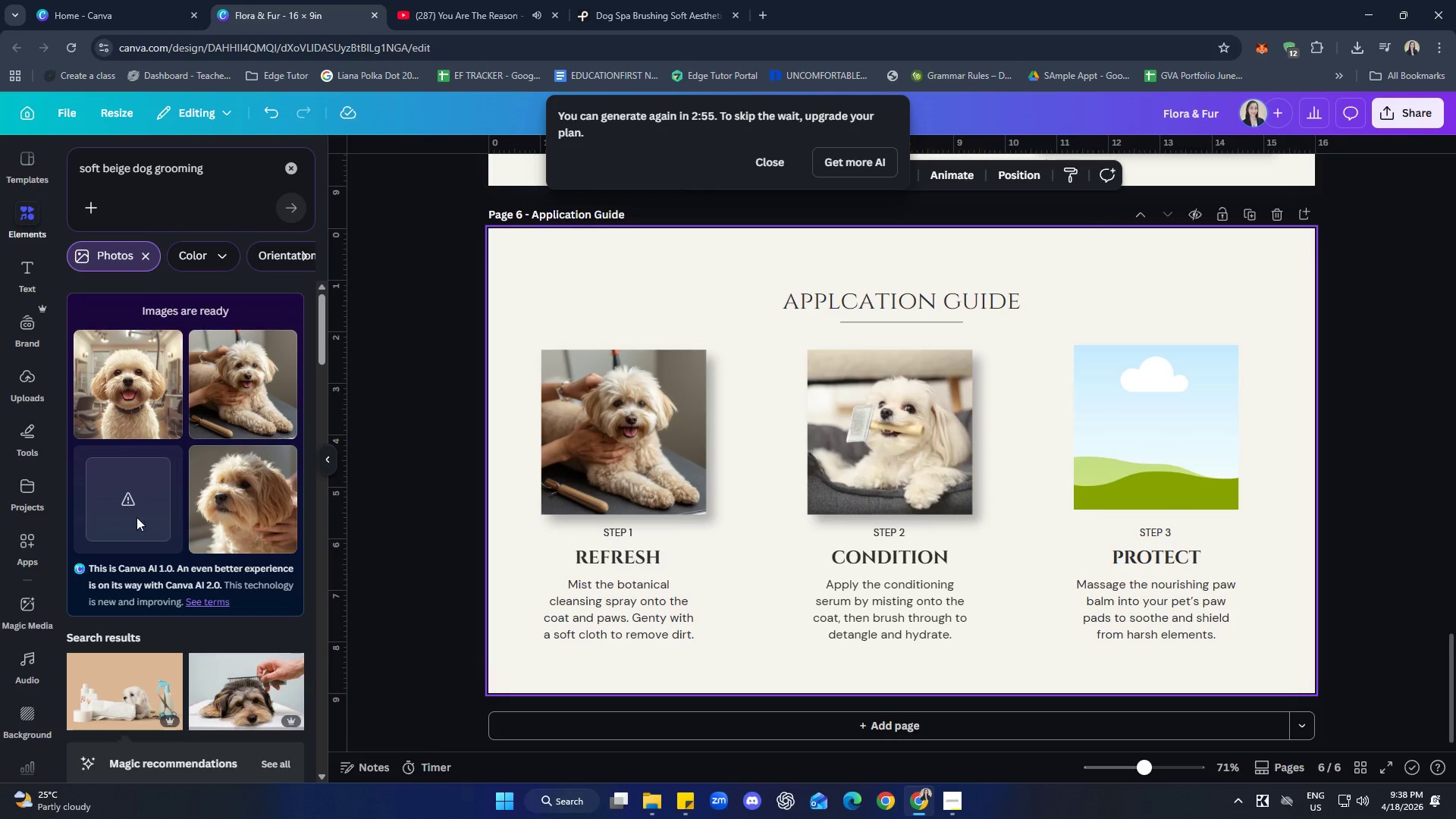 
left_click([242, 498])
 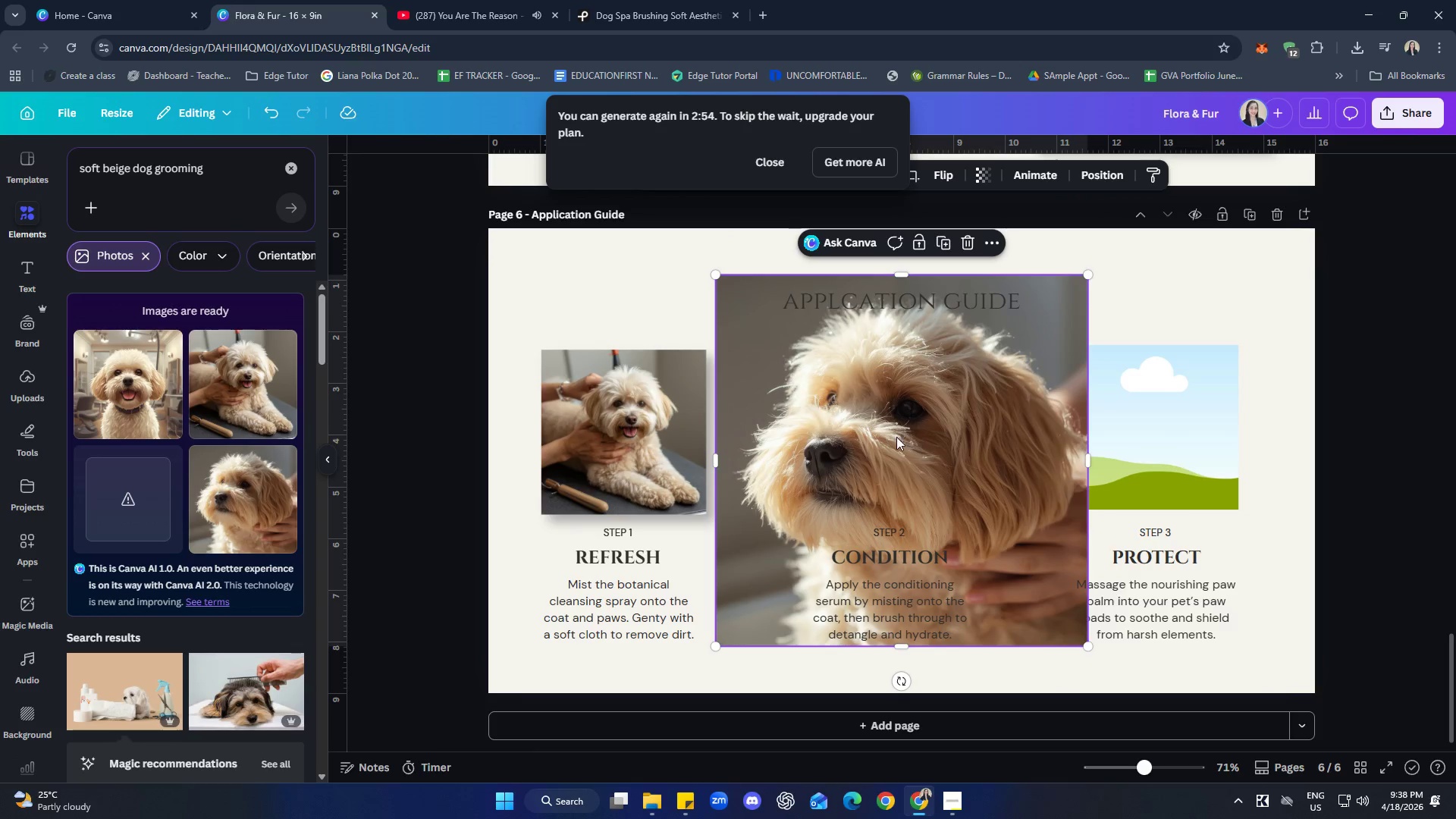 
left_click_drag(start_coordinate=[931, 495], to_coordinate=[924, 461])
 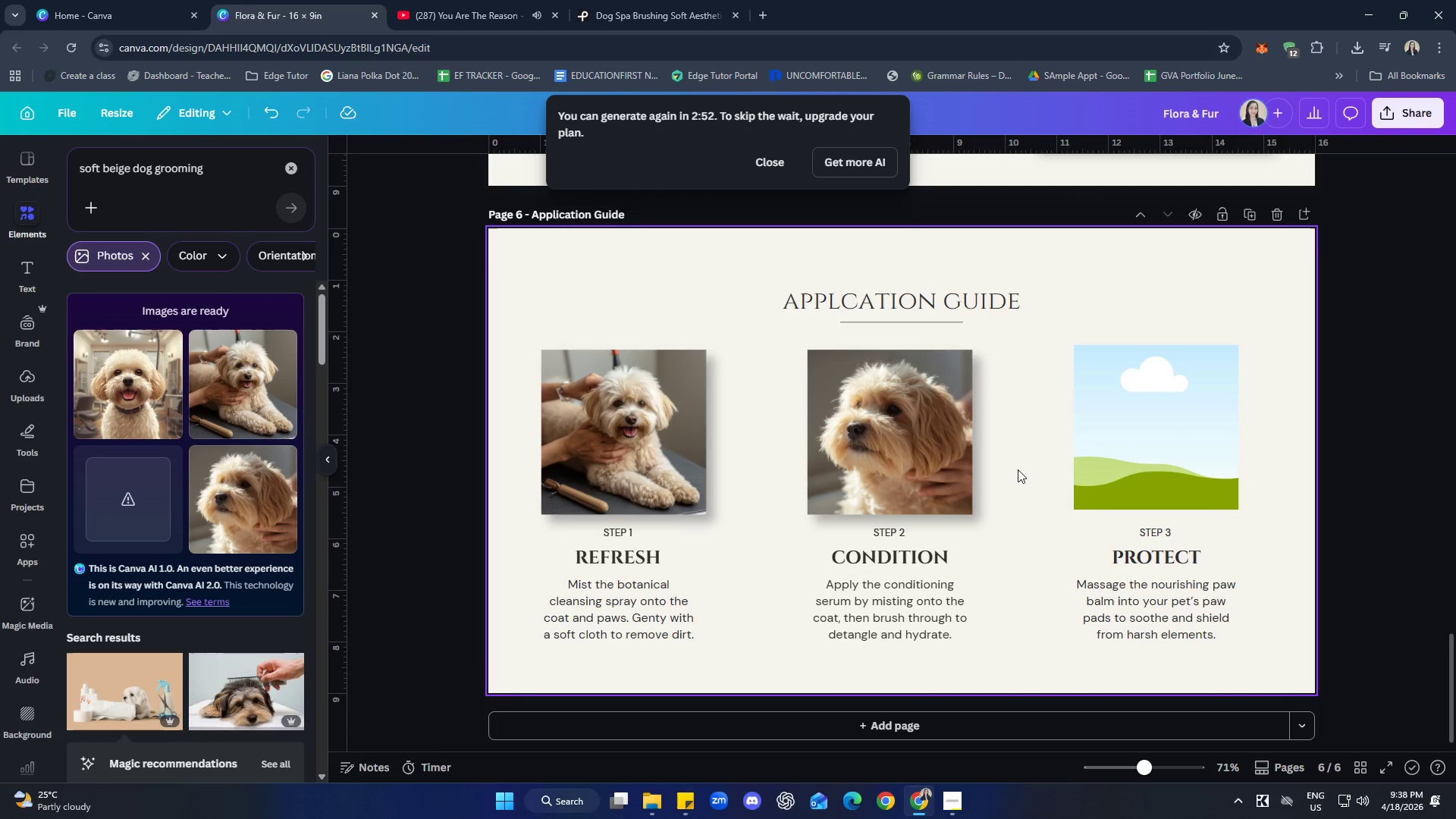 
left_click([1020, 469])
 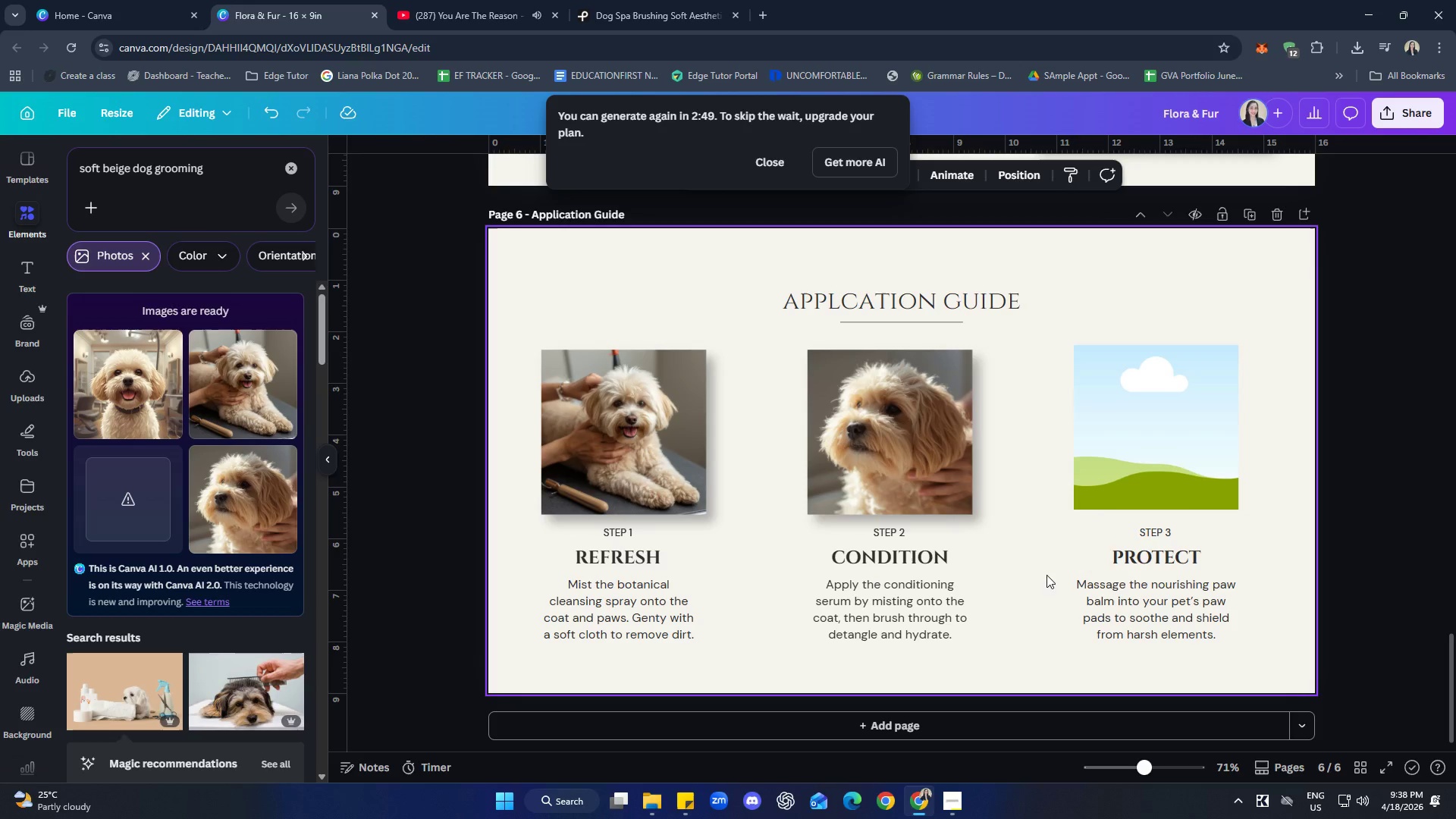 
scroll: coordinate [208, 437], scroll_direction: up, amount: 2.0
 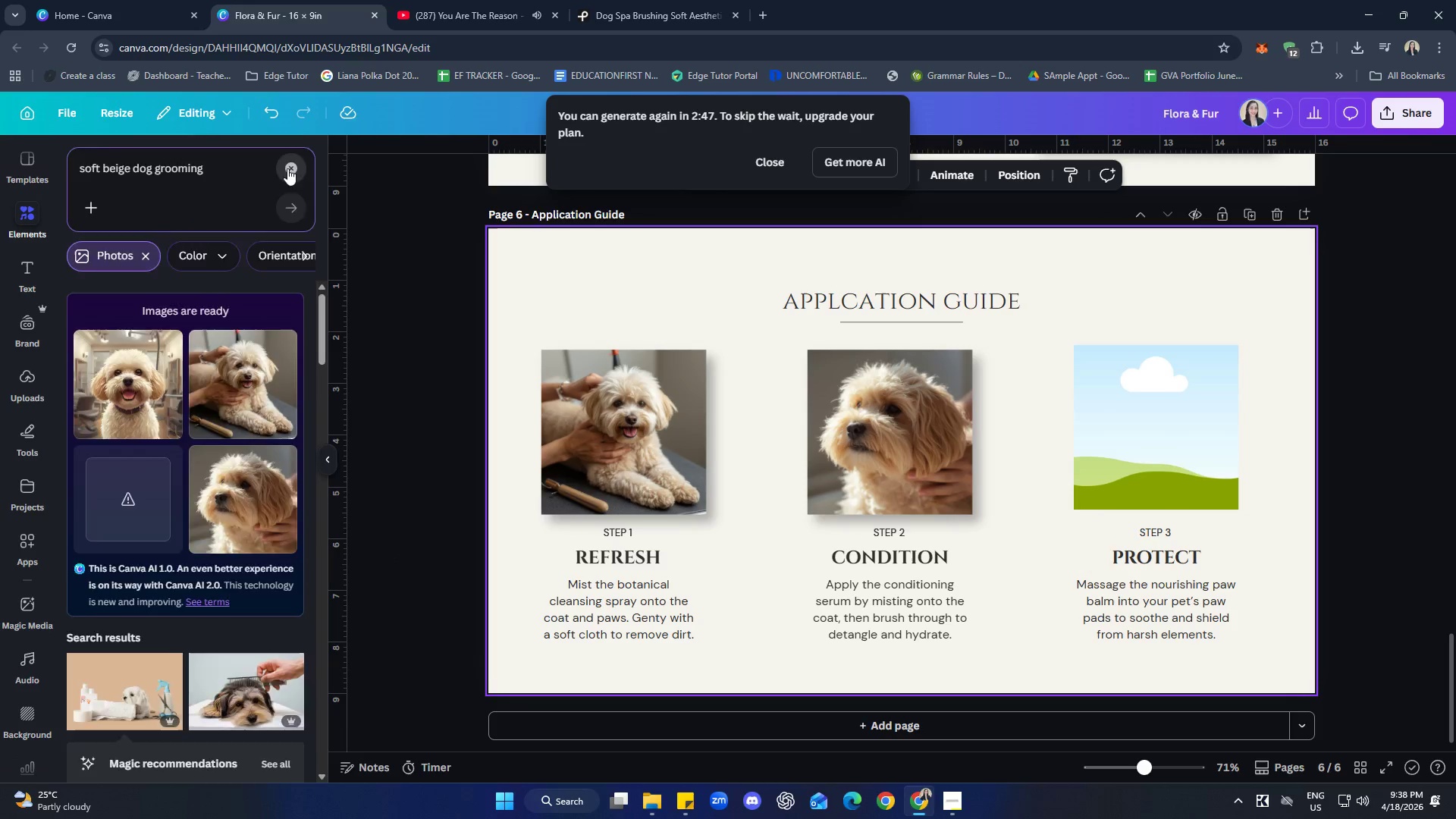 
double_click([228, 178])
 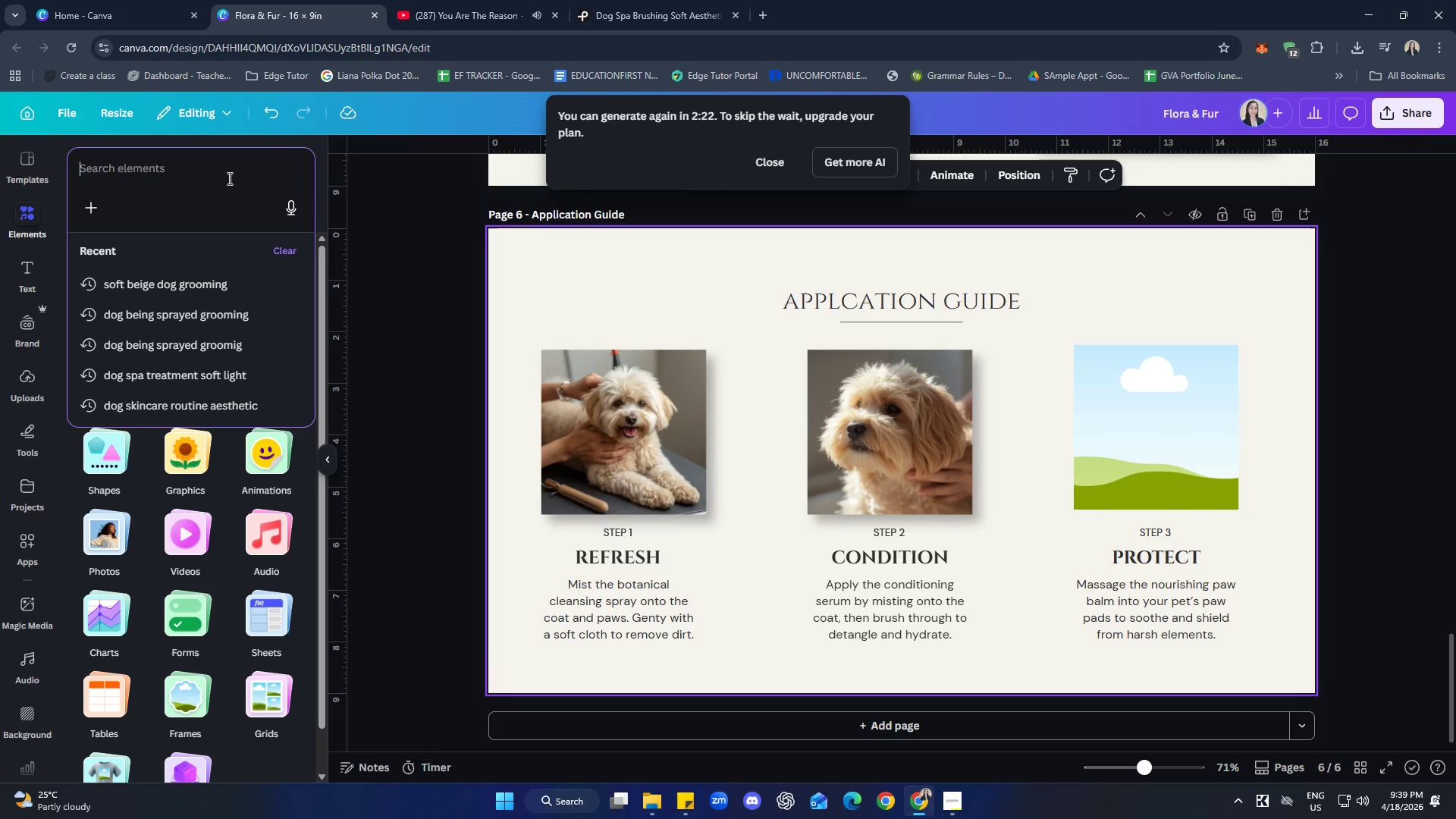 
wait(29.38)
 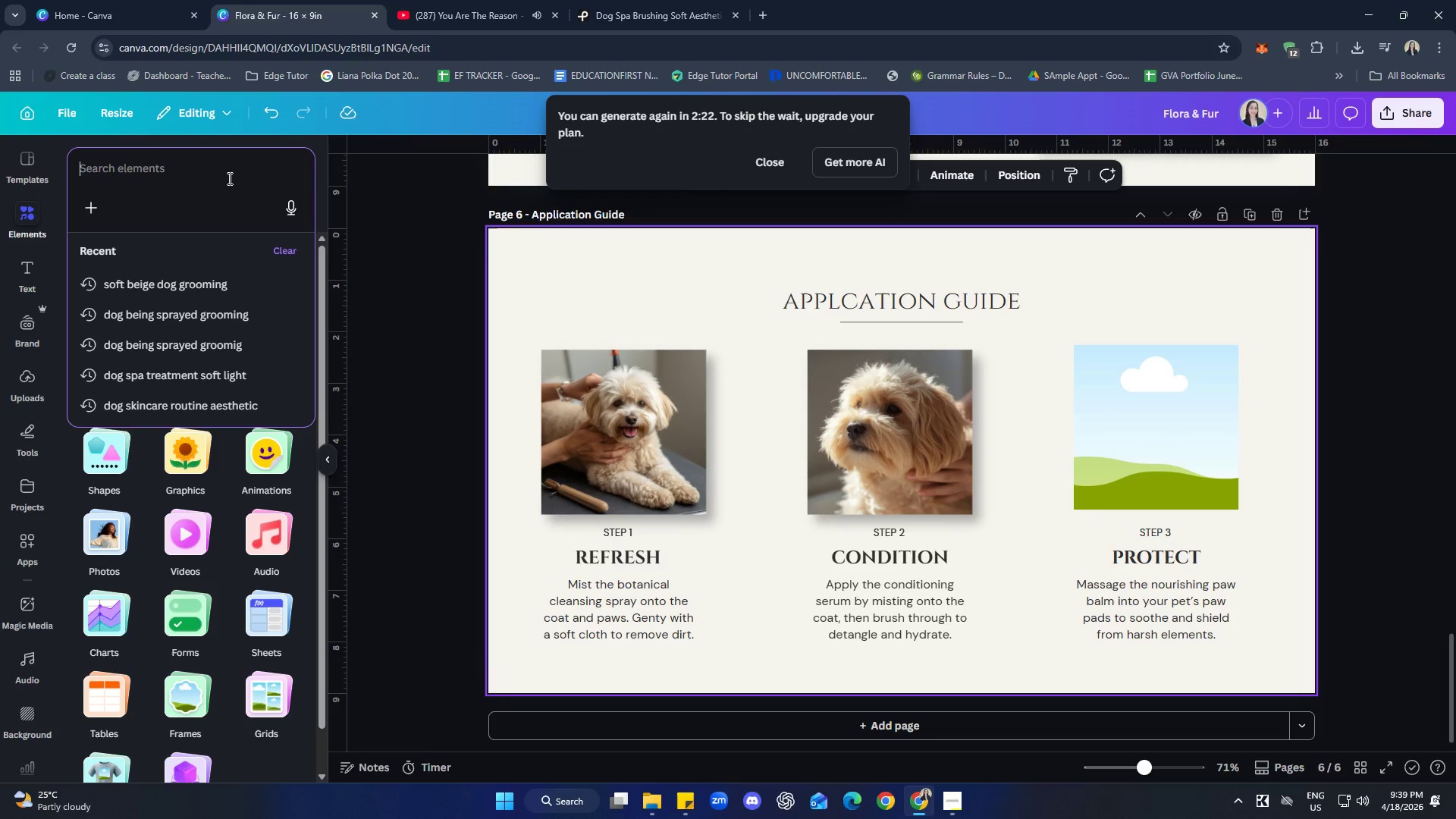 
left_click([756, 152])
 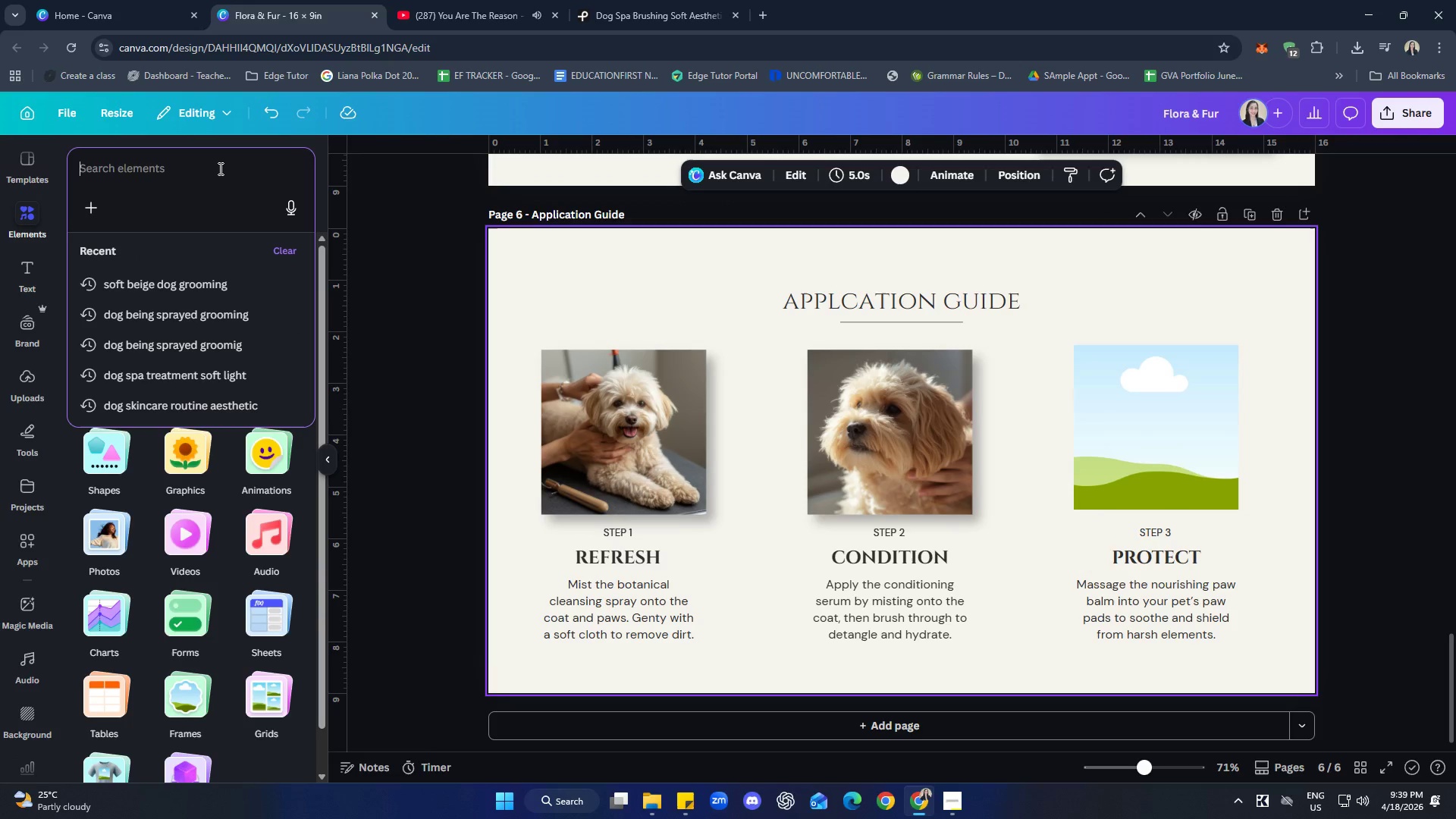 
type(dog grooming brush soft light)
 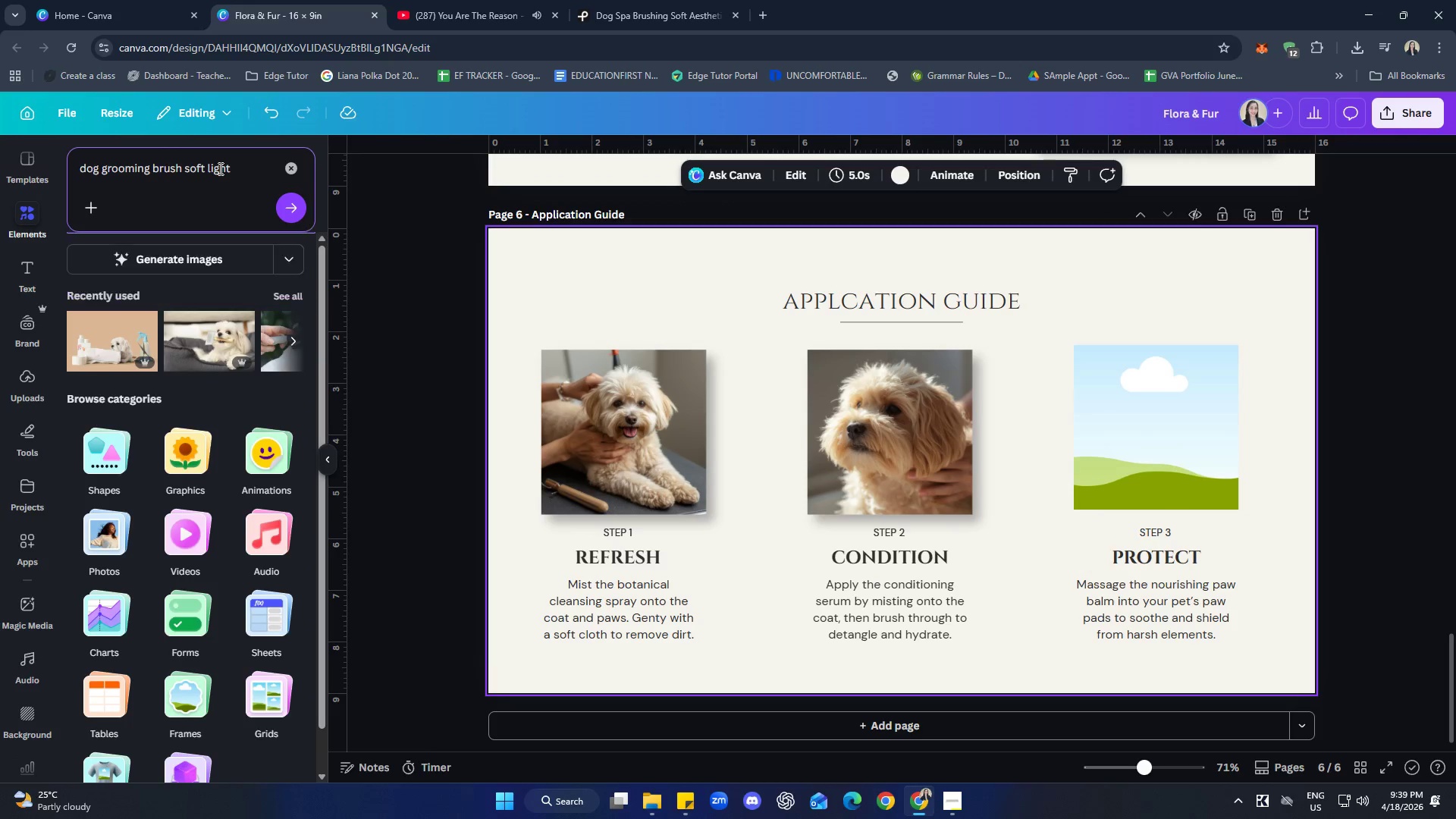 
key(Enter)
 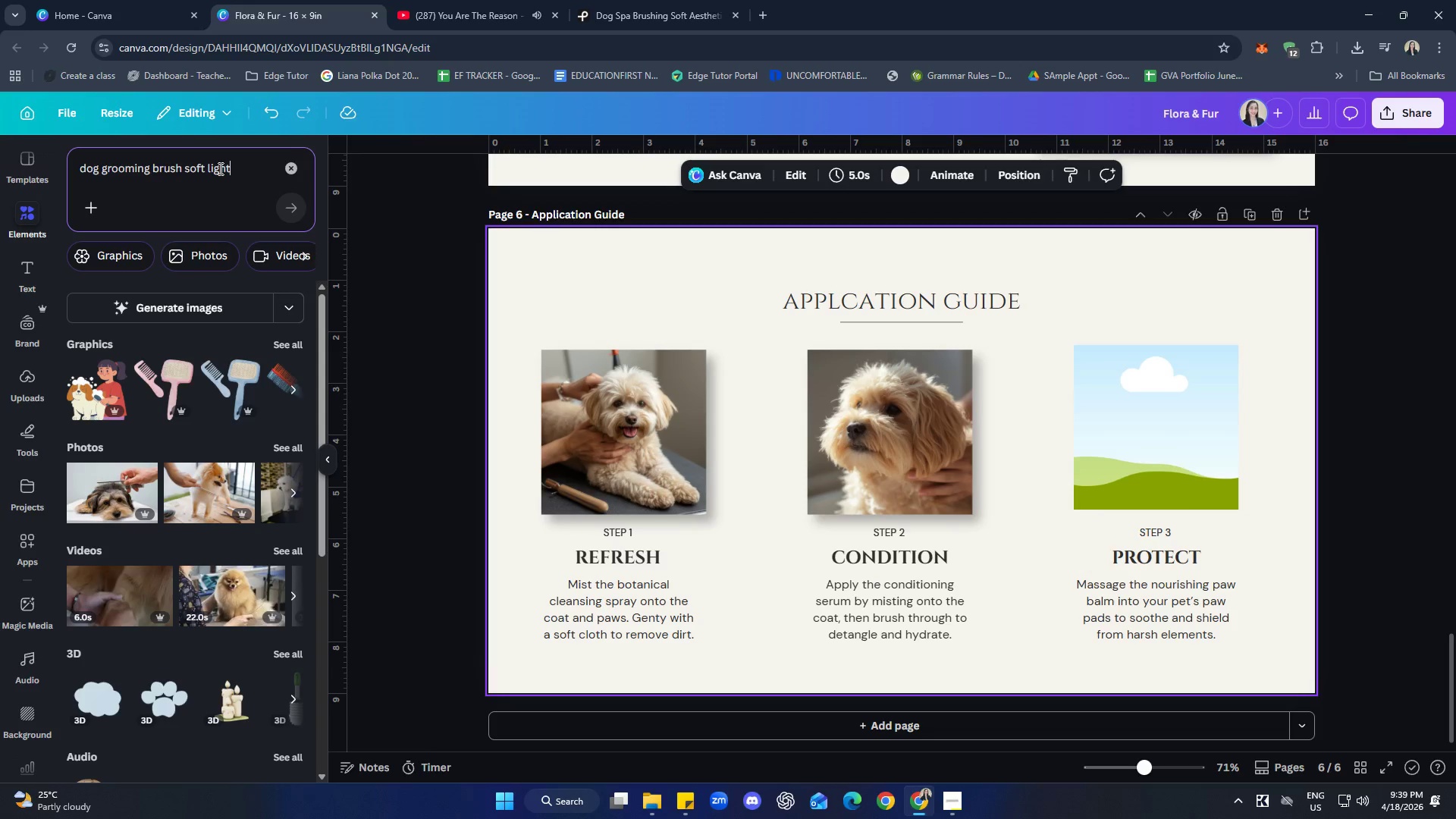 
wait(6.16)
 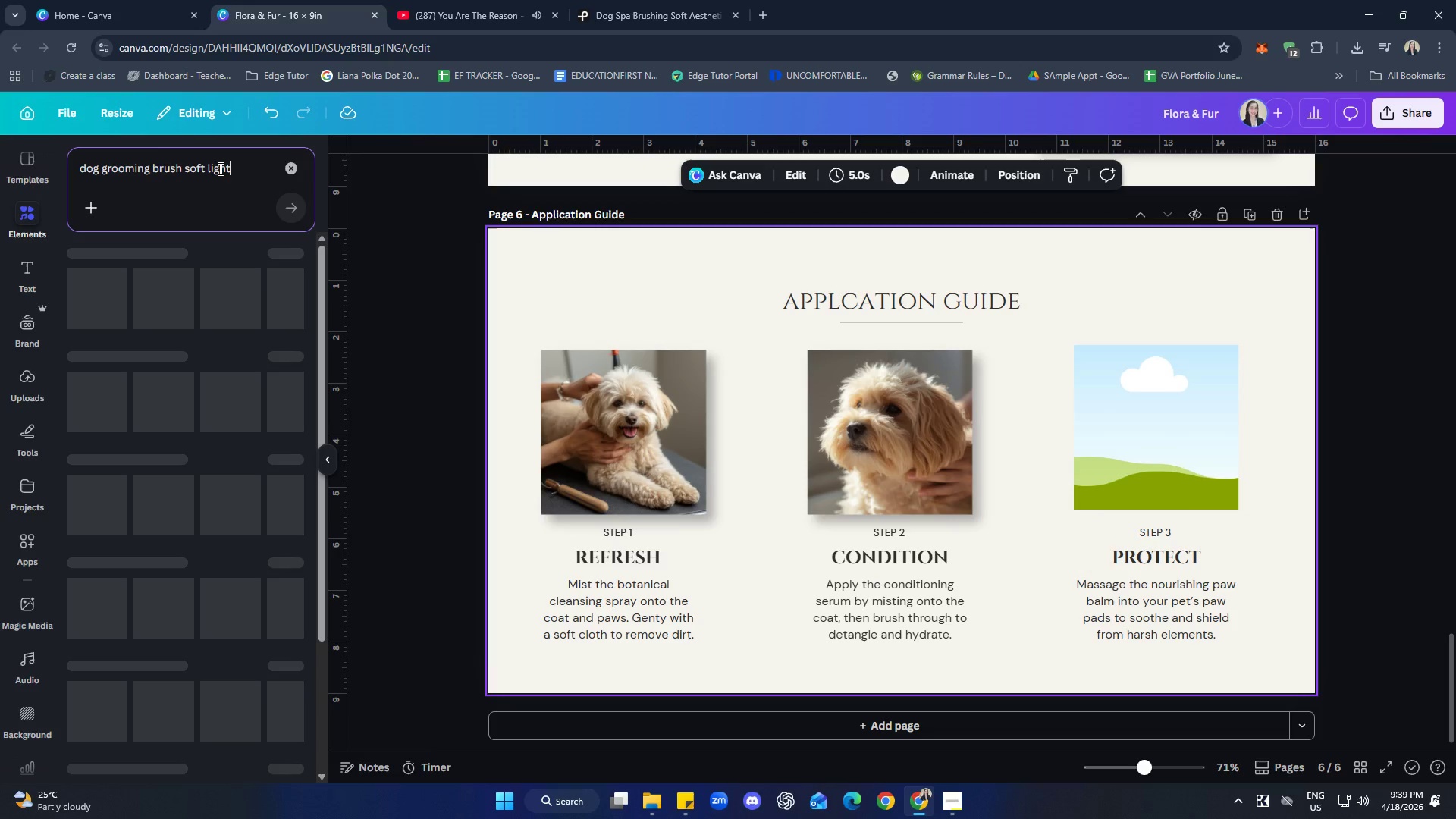 
left_click([286, 450])
 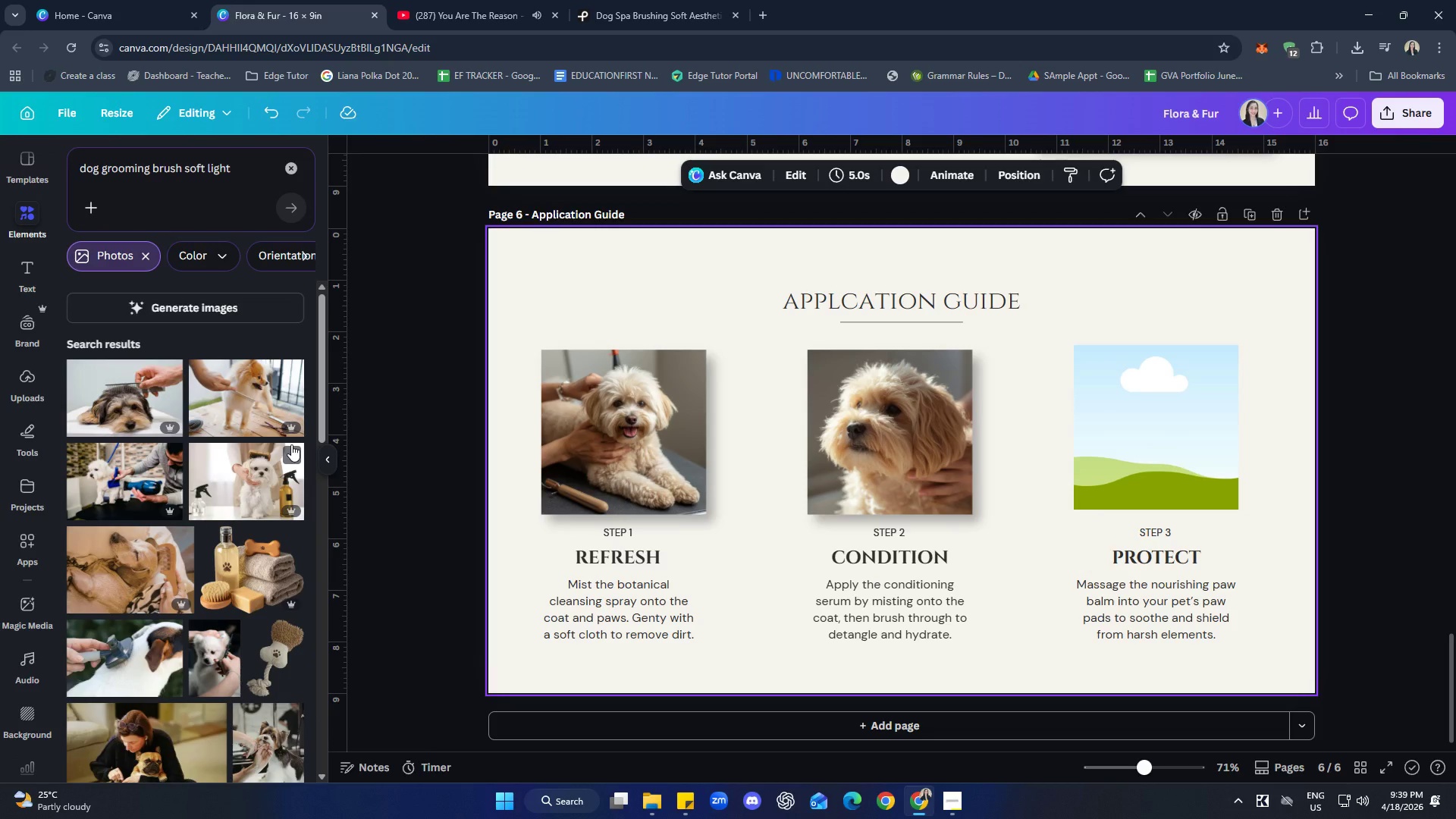 
scroll: coordinate [215, 433], scroll_direction: down, amount: 2.0
 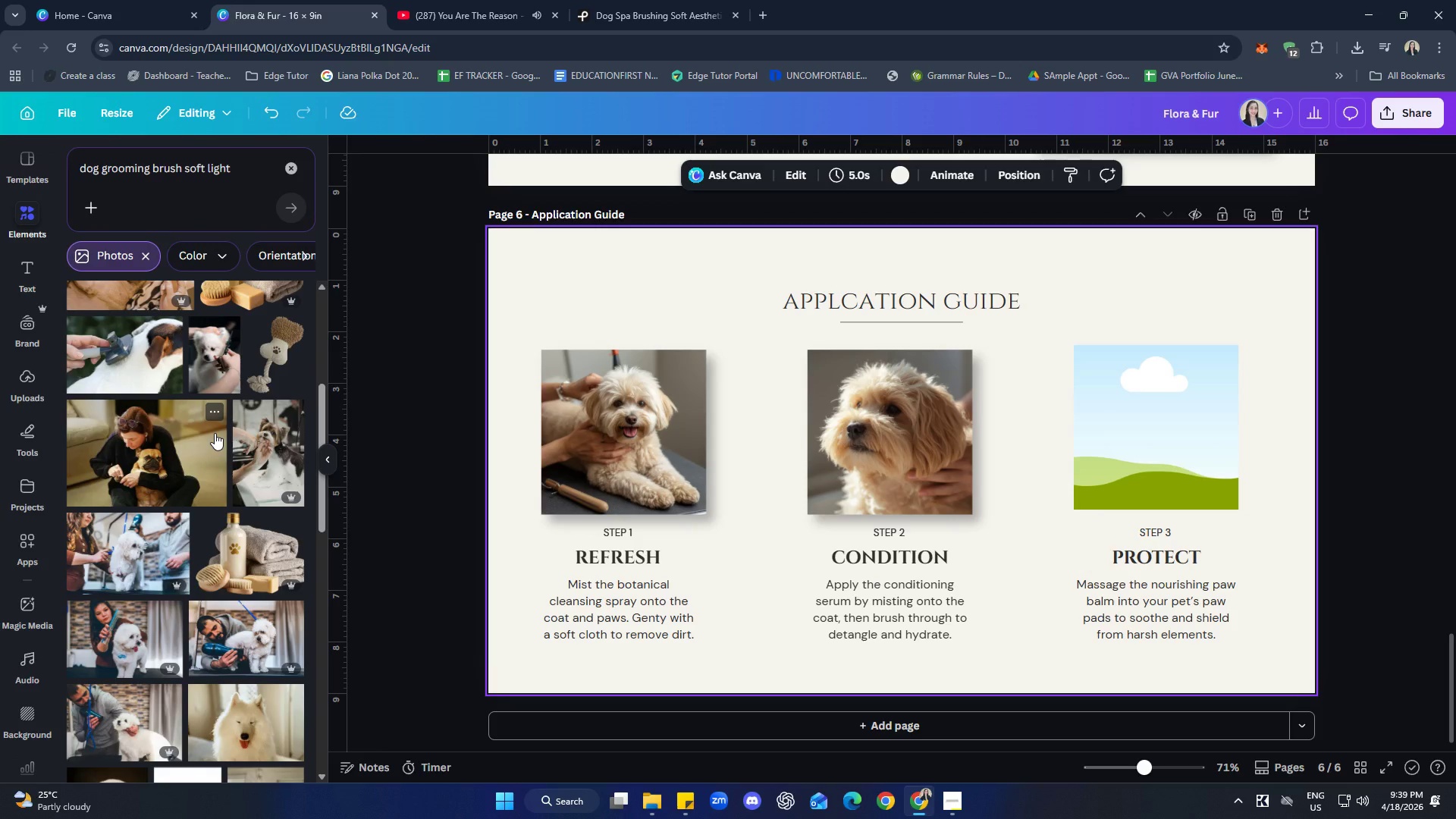 
scroll: coordinate [215, 433], scroll_direction: up, amount: 4.0
 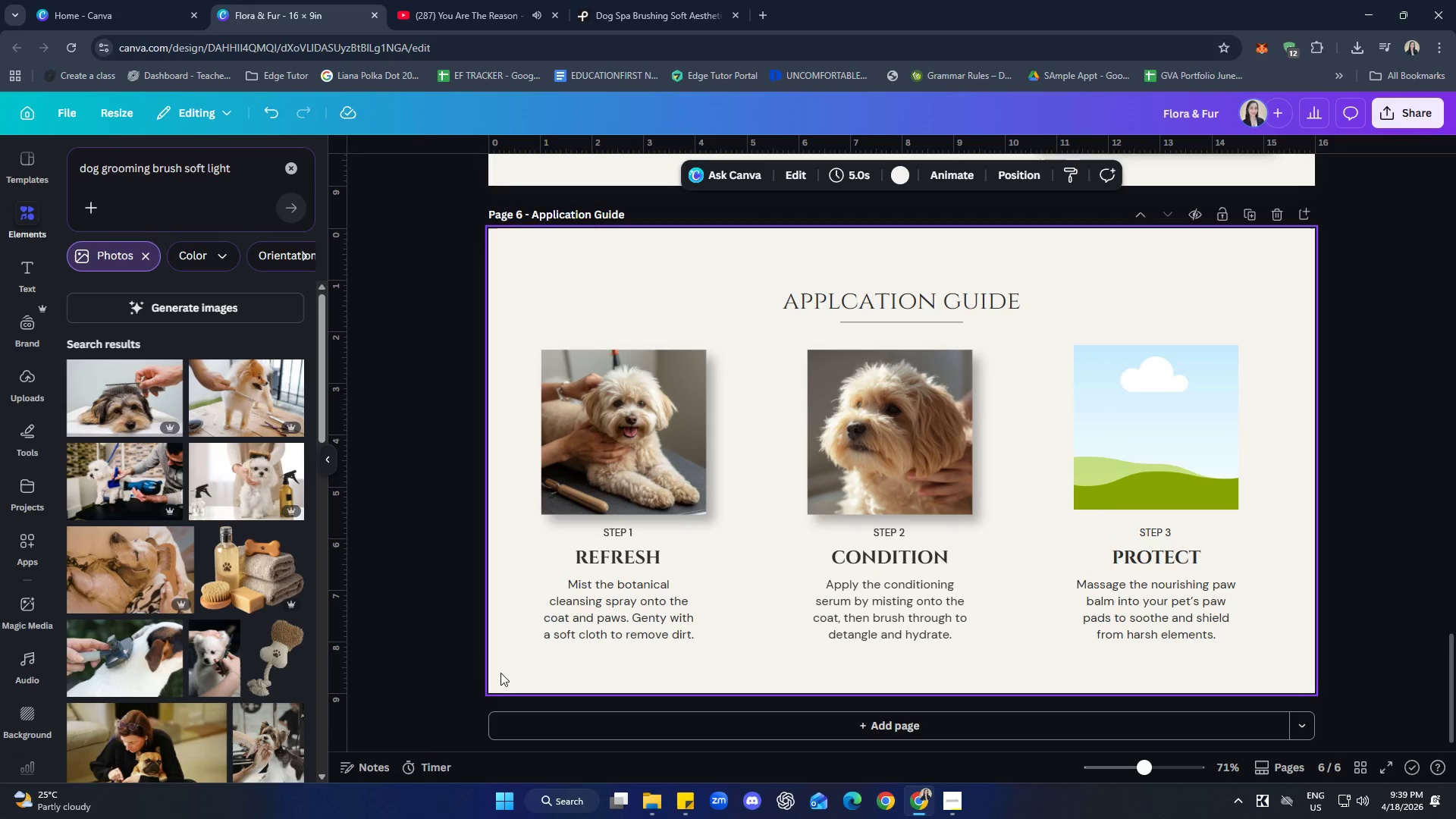 
left_click([512, 616])
 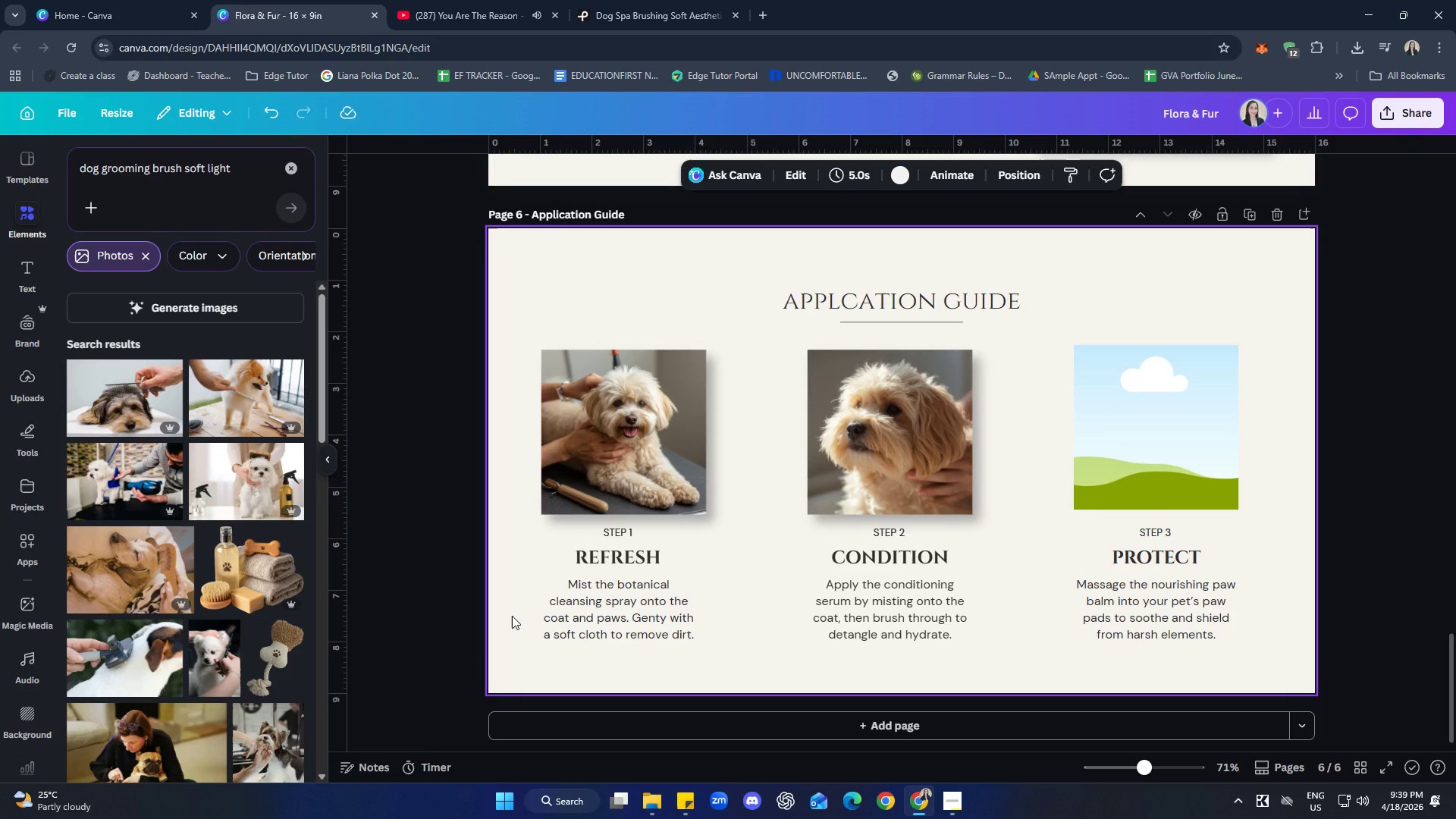 
wait(21.44)
 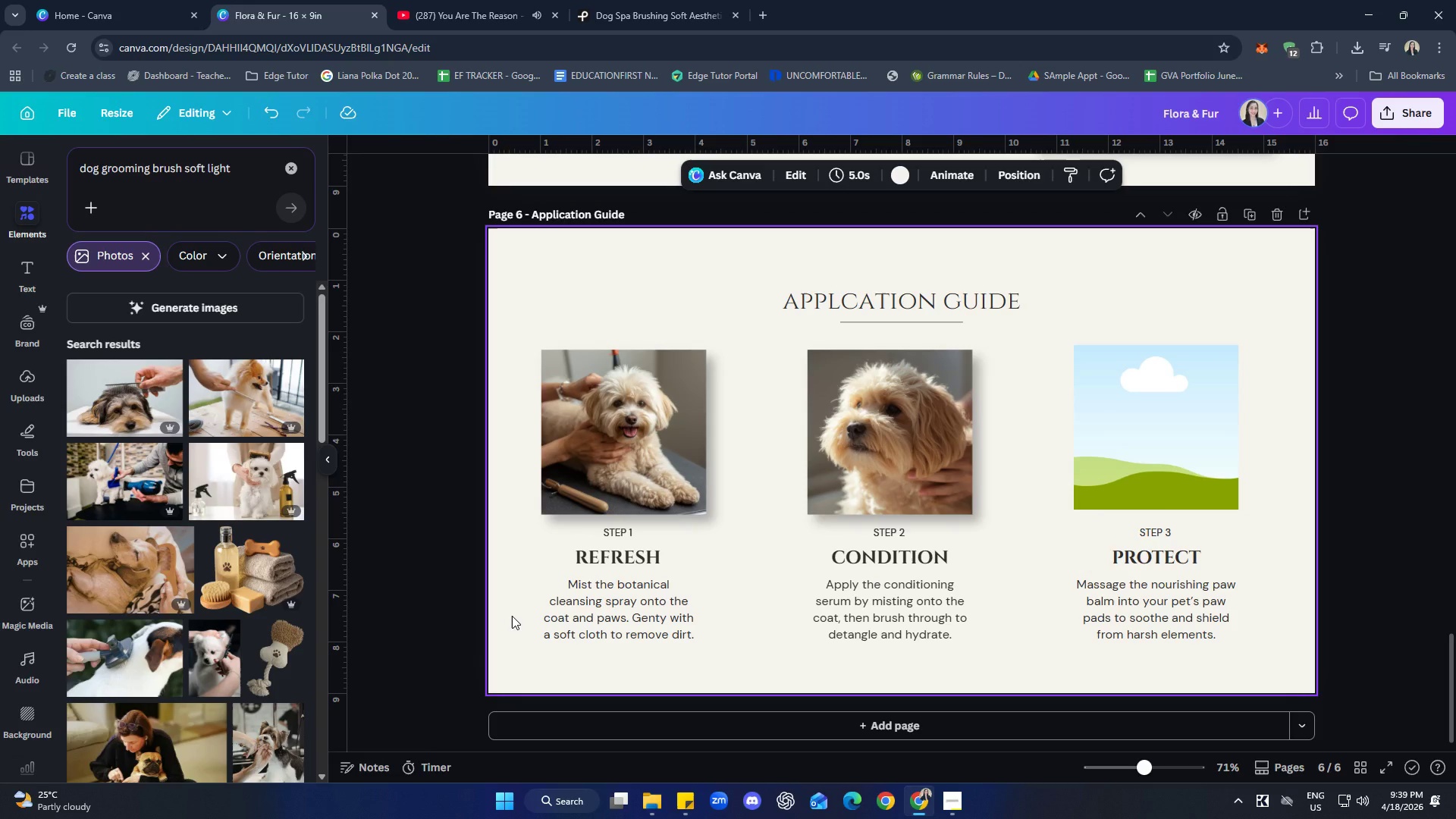 
left_click_drag(start_coordinate=[254, 177], to_coordinate=[102, 168])
 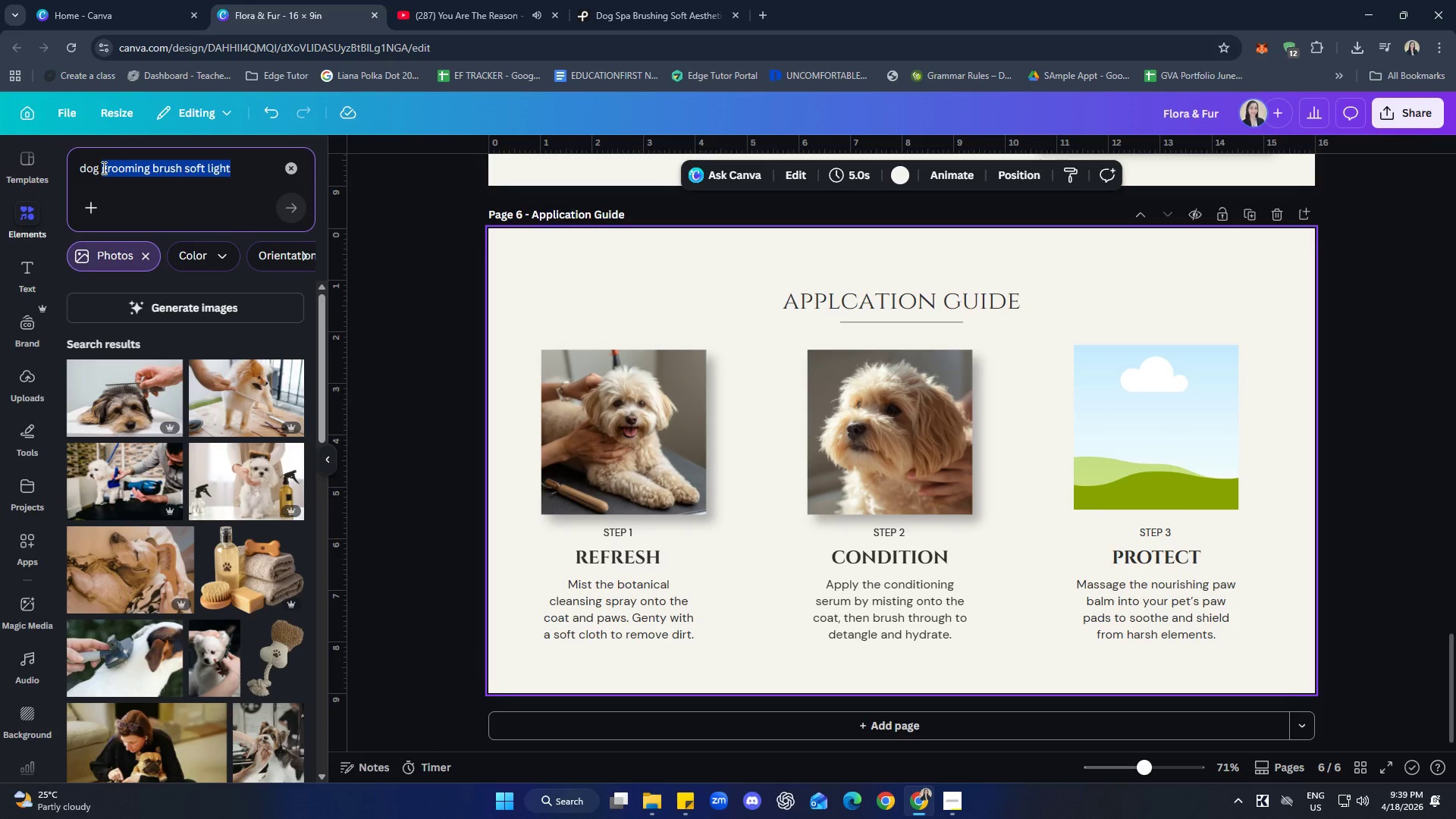 
type(sa)
key(Backspace)
type(oa)
key(Backspace)
key(Backspace)
type(pa brs)
key(Backspace)
type(ushing lifestyle)
 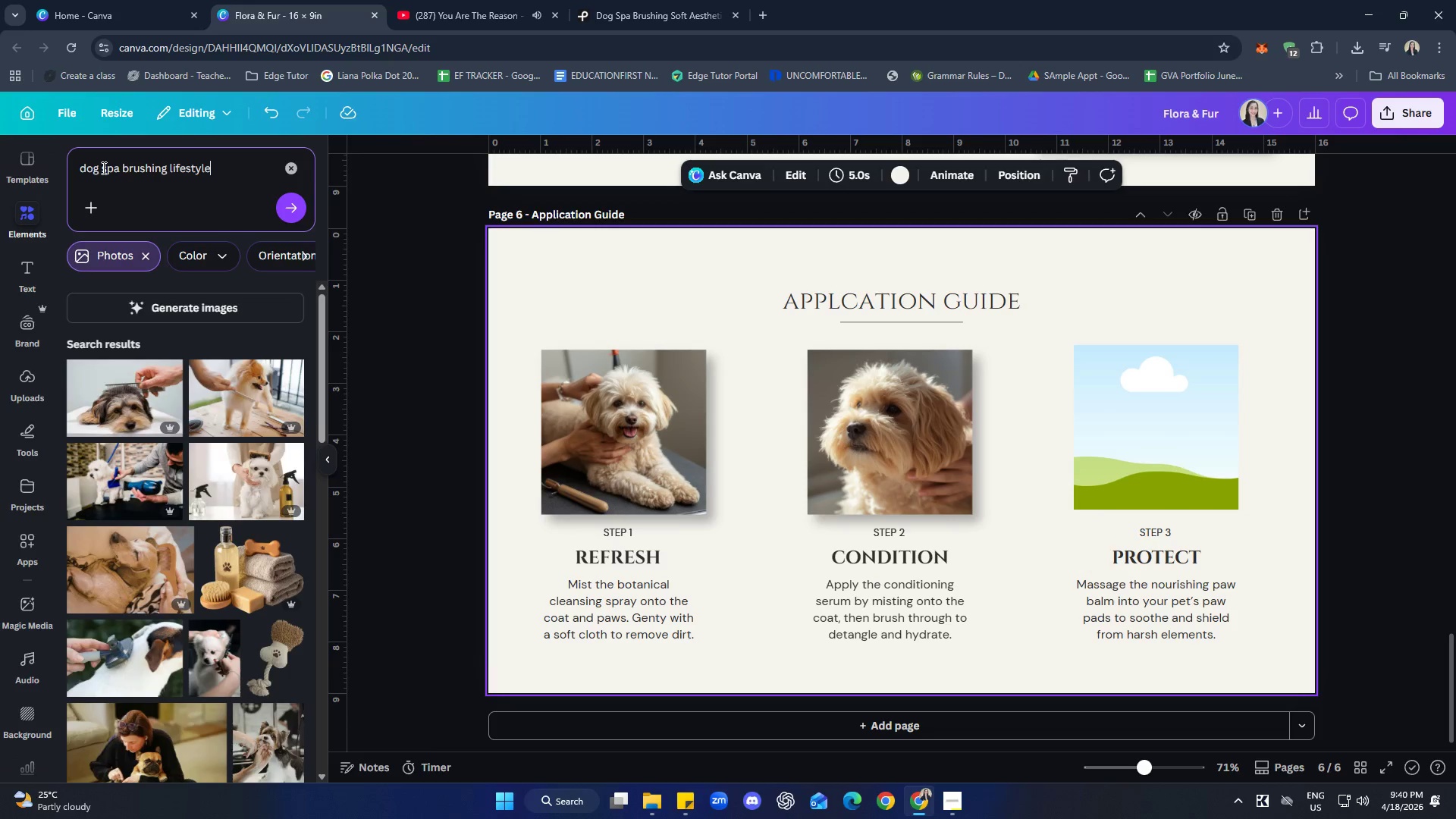 
key(Enter)
 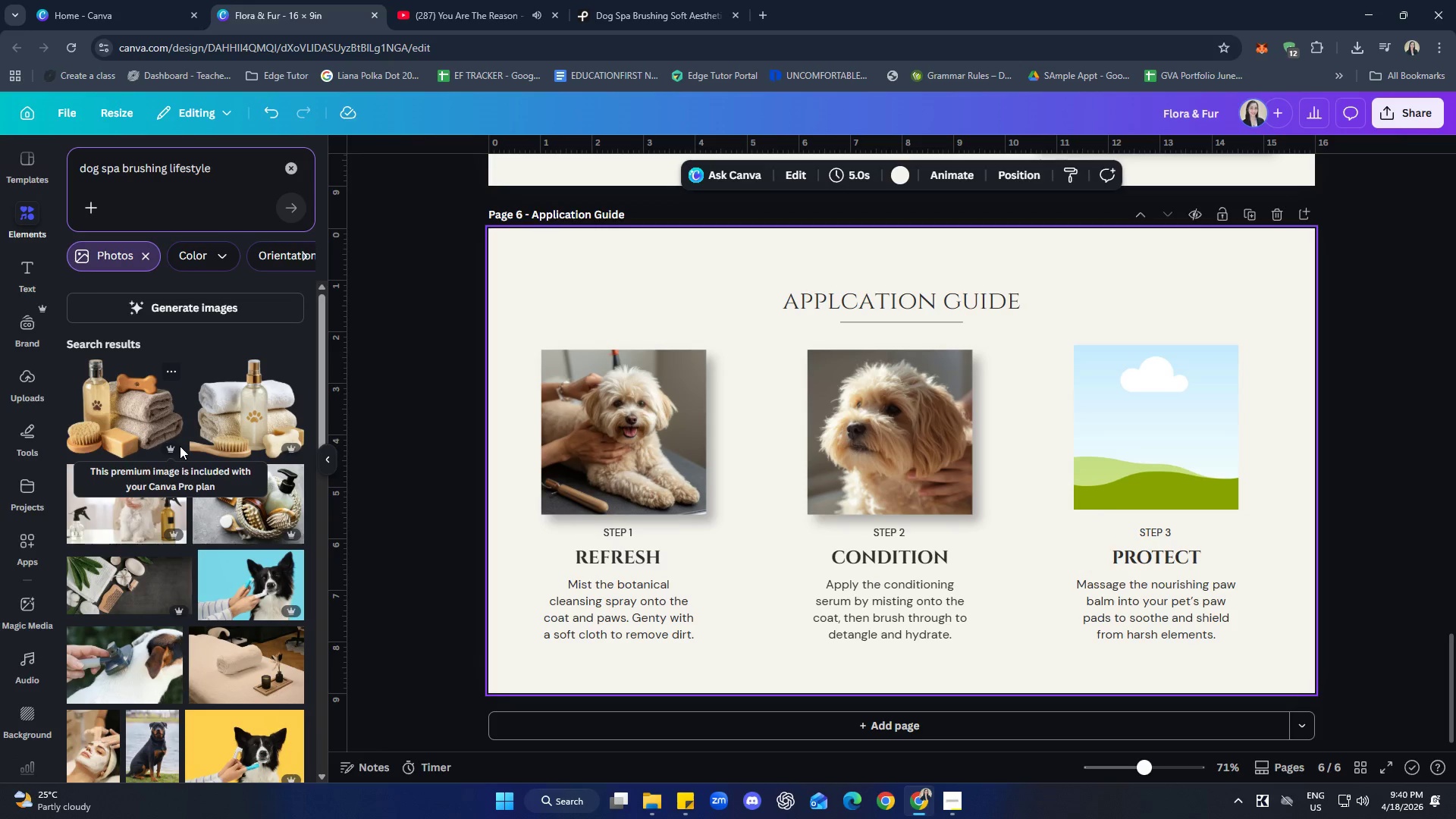 
left_click([196, 310])
 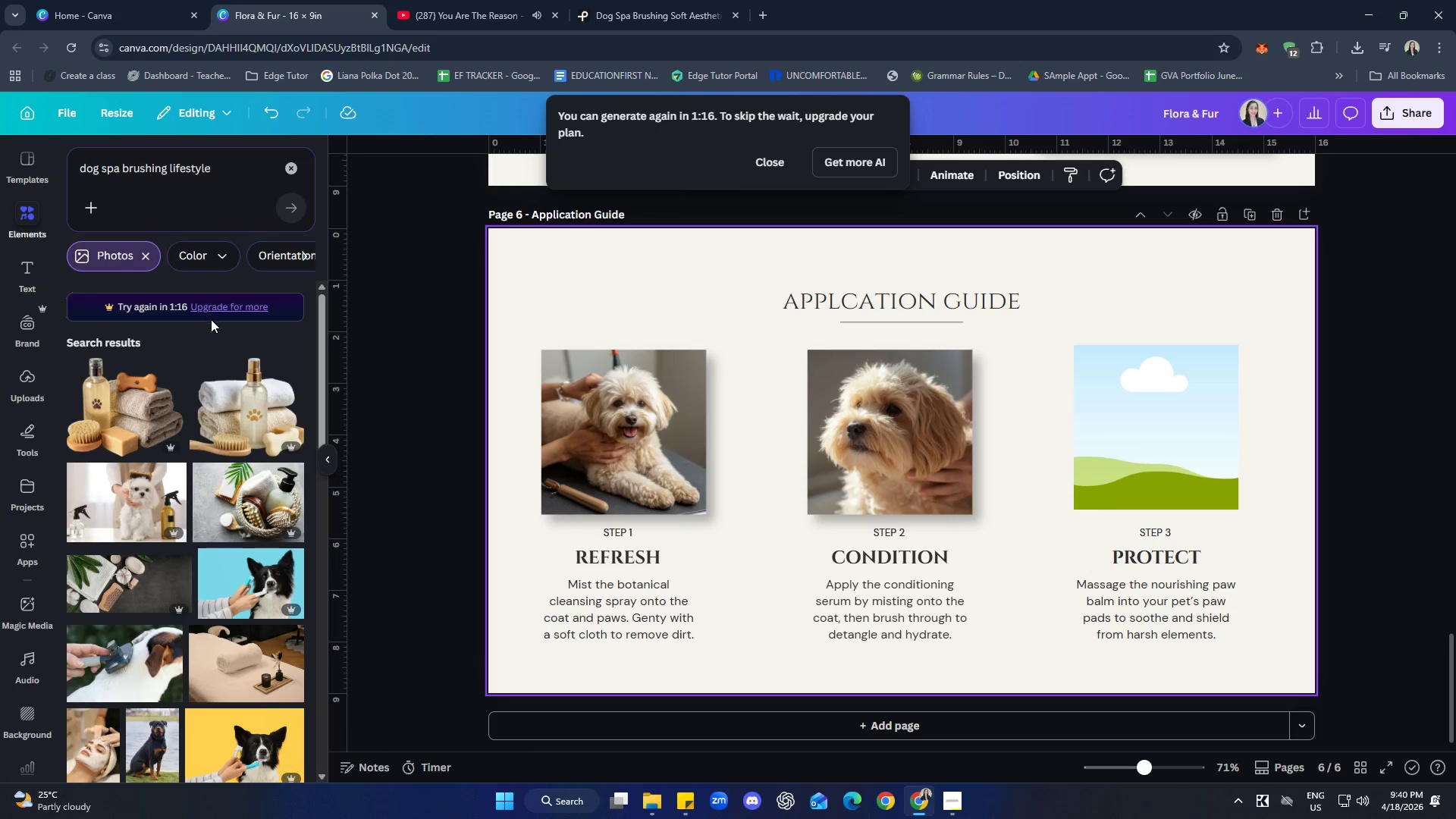 
scroll: coordinate [214, 444], scroll_direction: down, amount: 9.0
 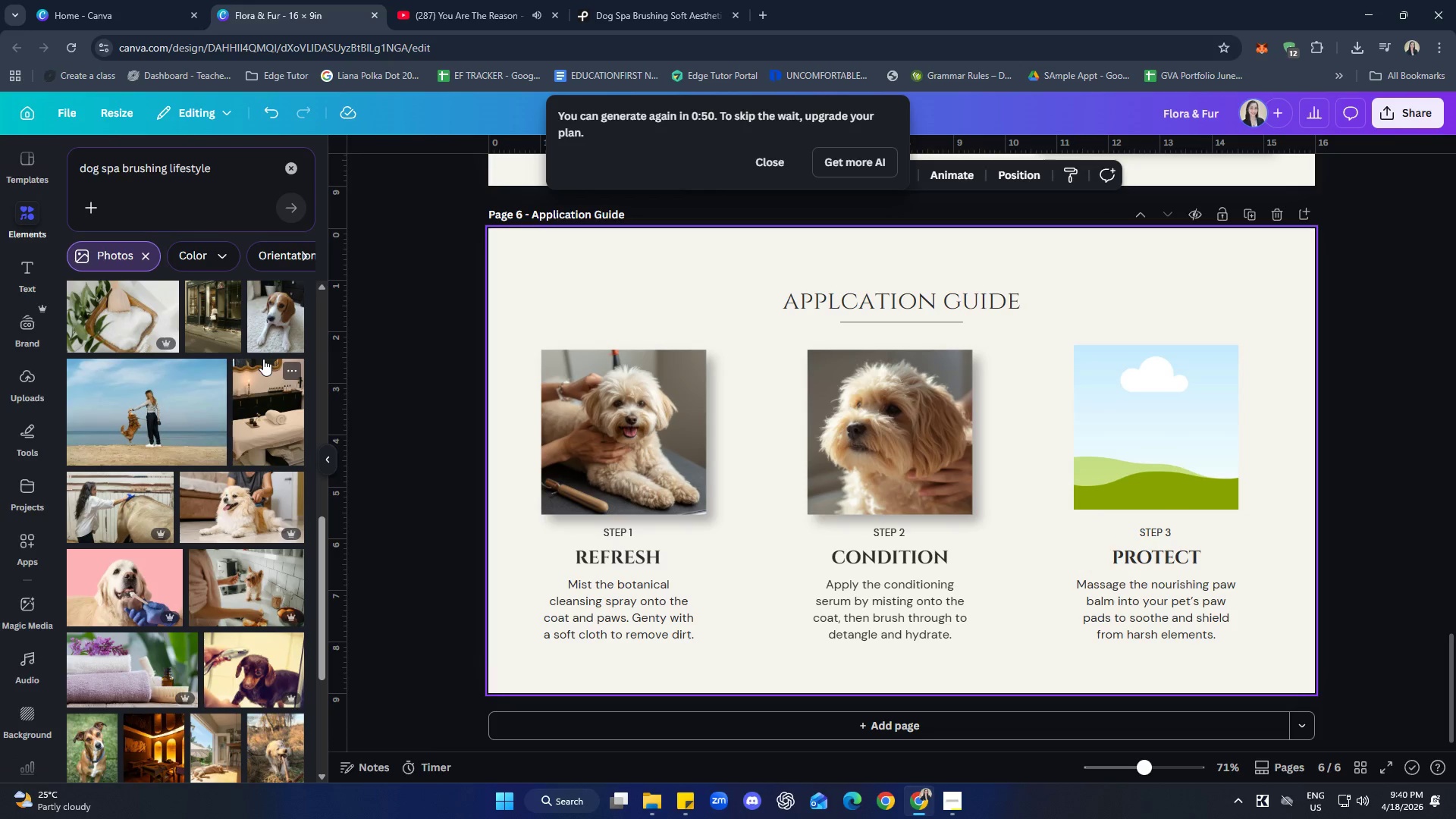 
wait(26.59)
 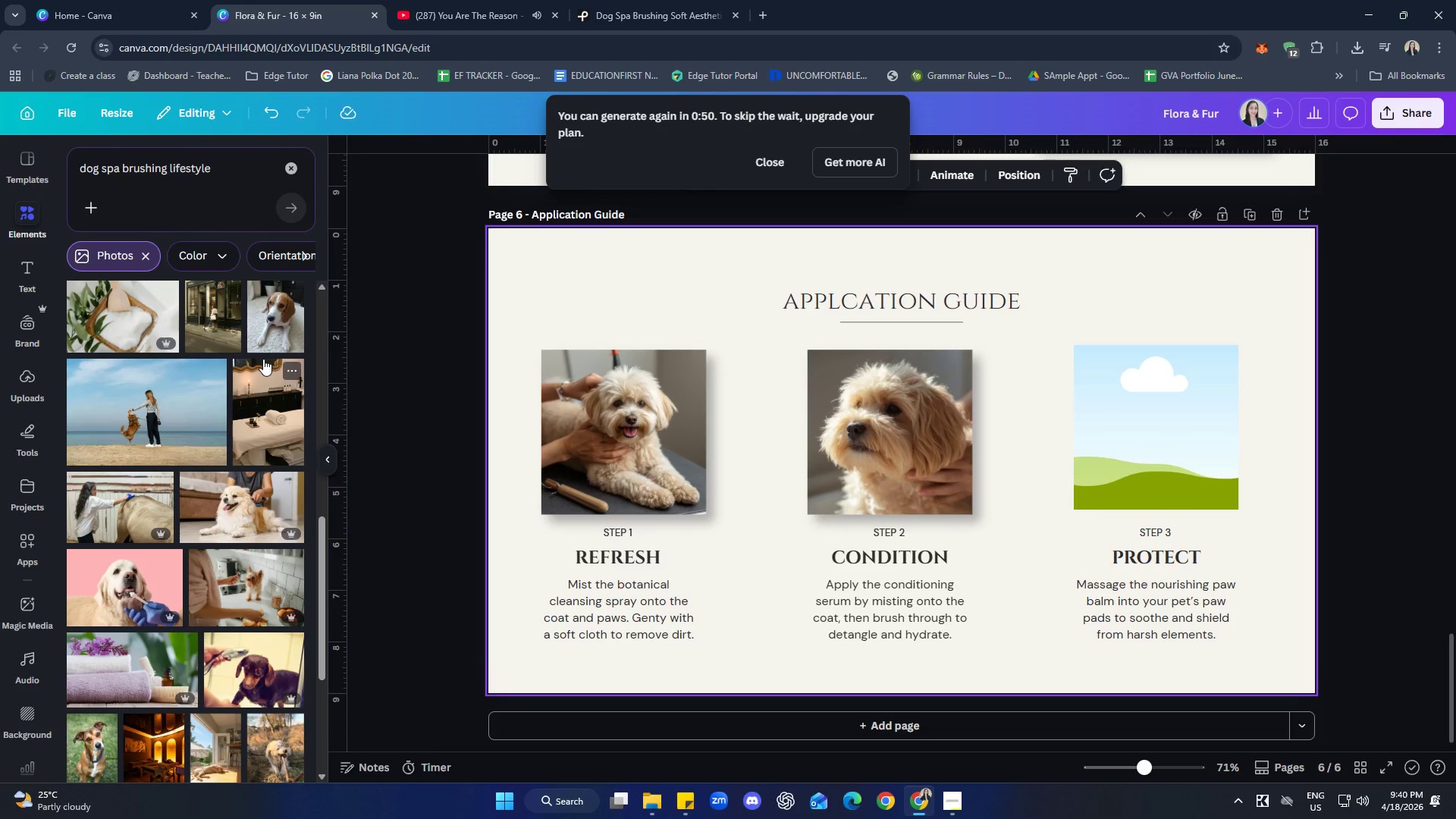 
left_click([758, 155])
 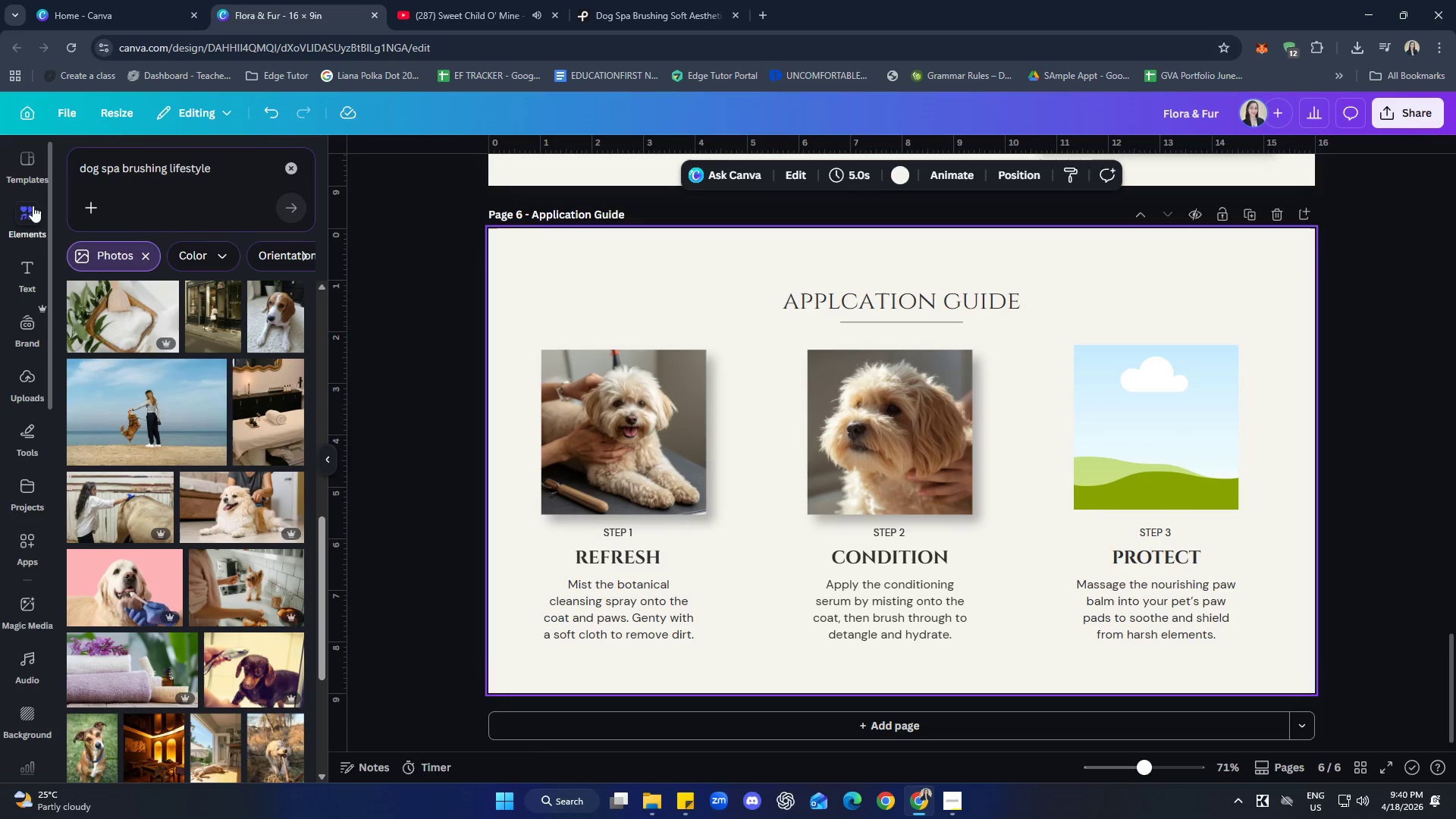 
left_click([22, 210])
 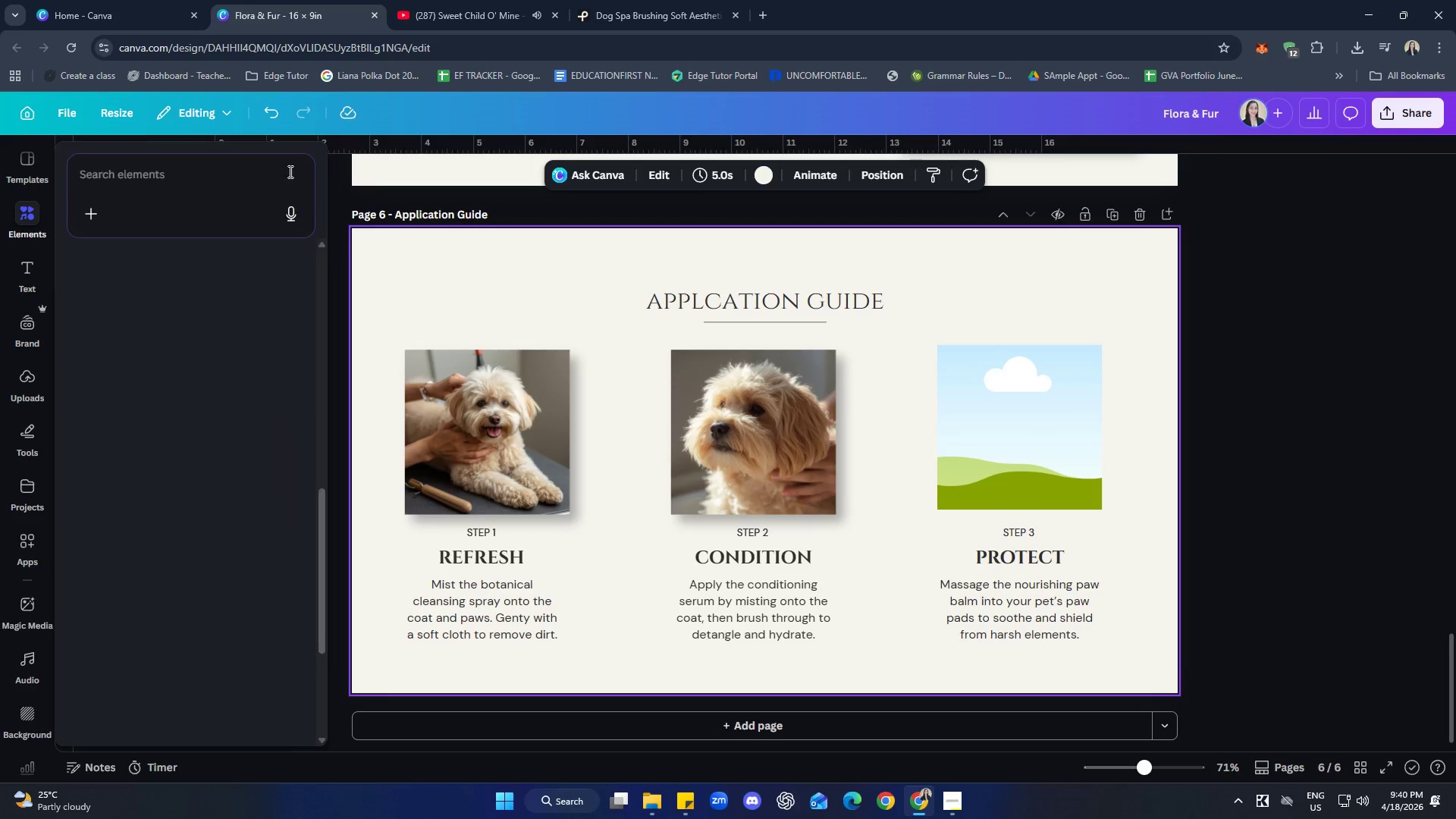 
double_click([214, 187])
 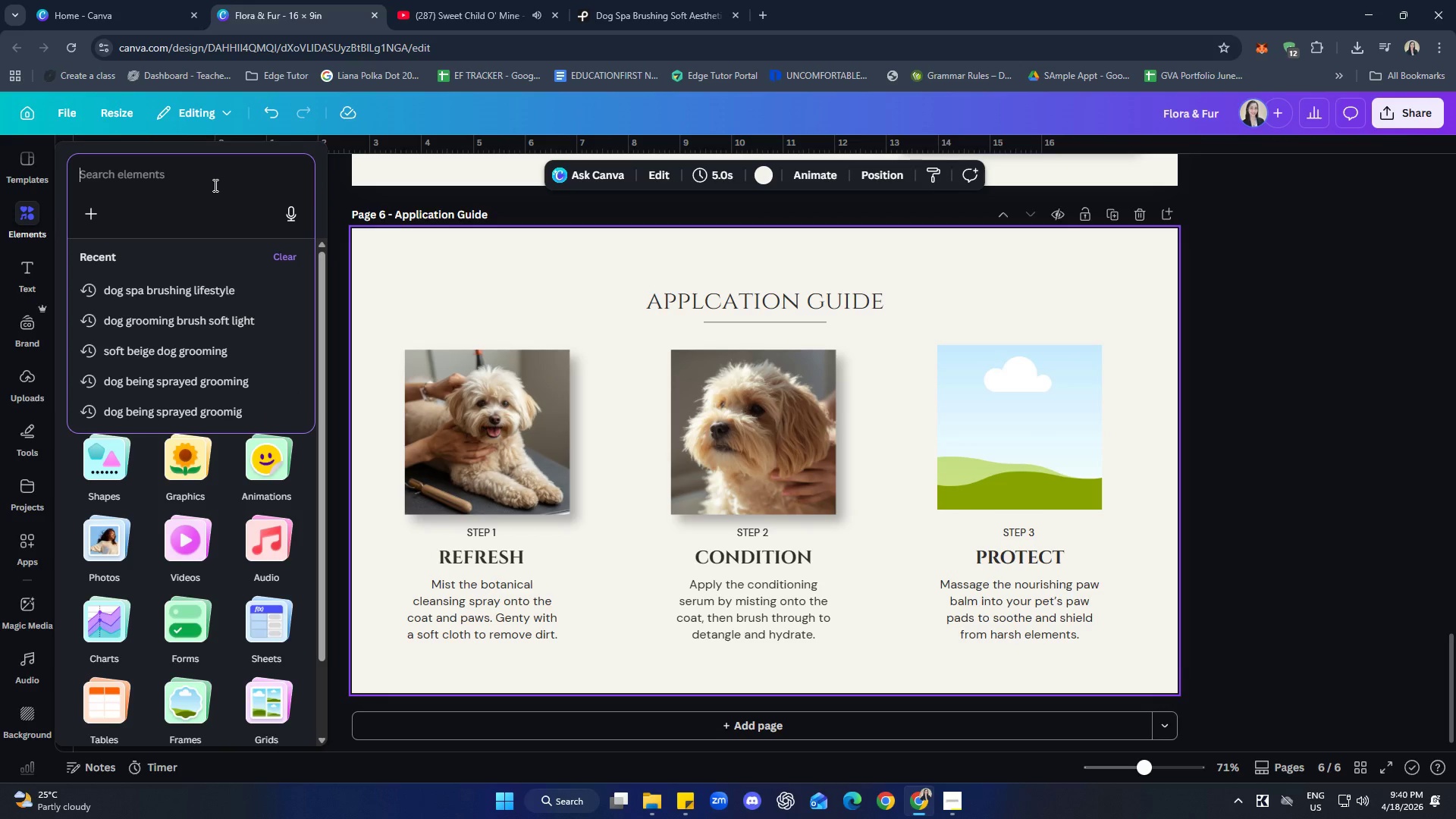 
type(arrows)
key(Backspace)
 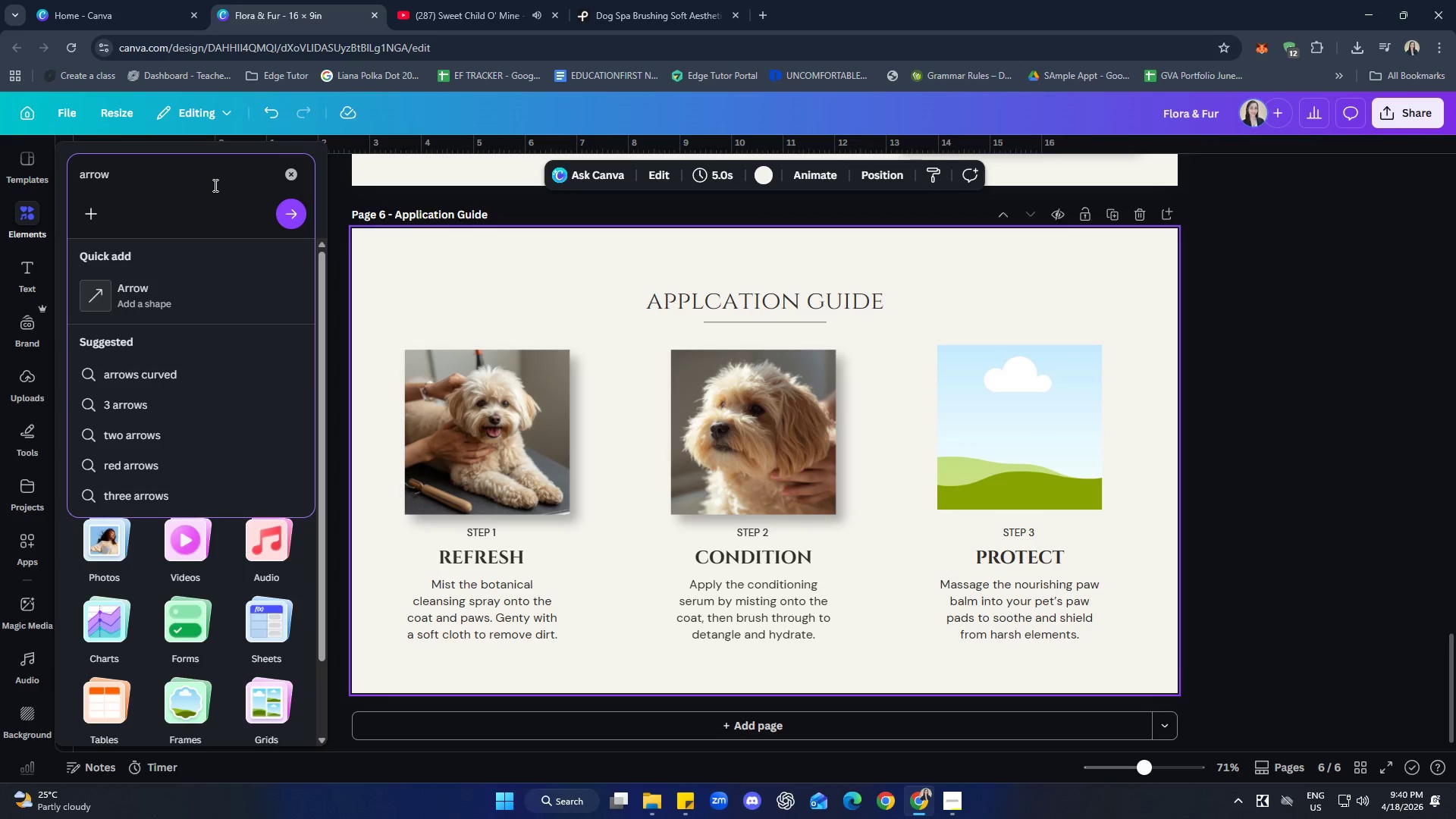 
key(Enter)
 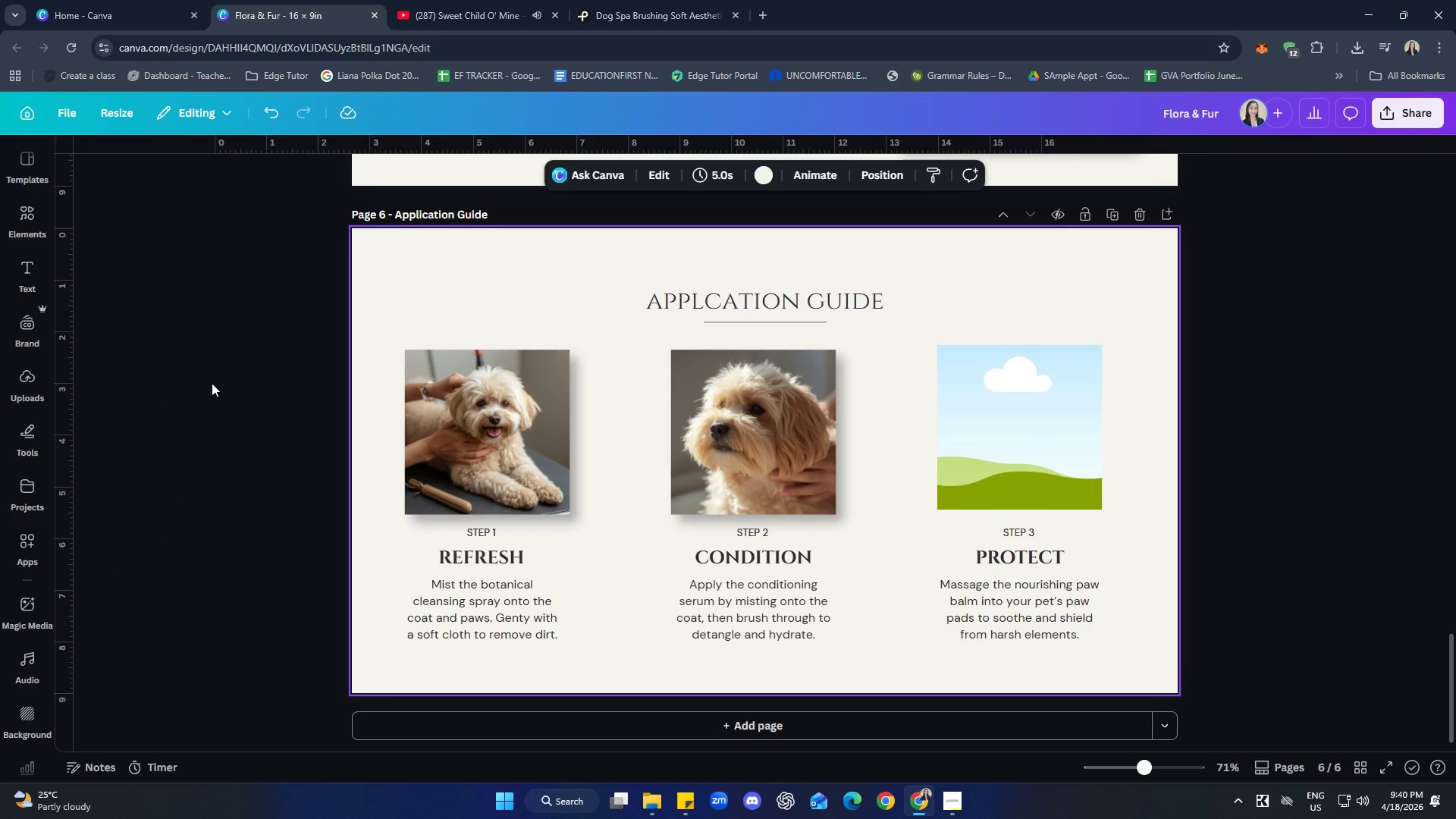 
left_click([43, 231])
 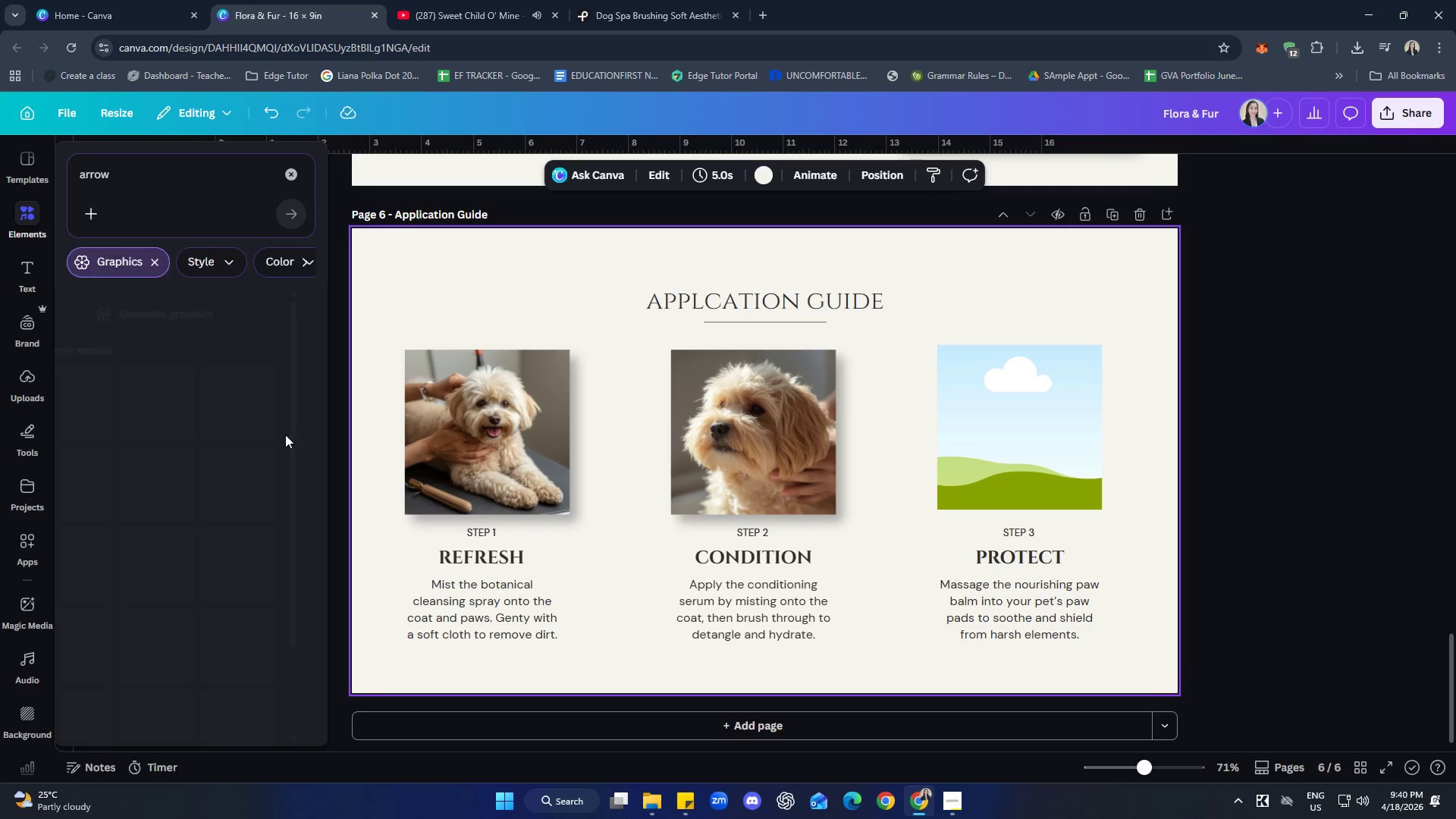 
wait(8.05)
 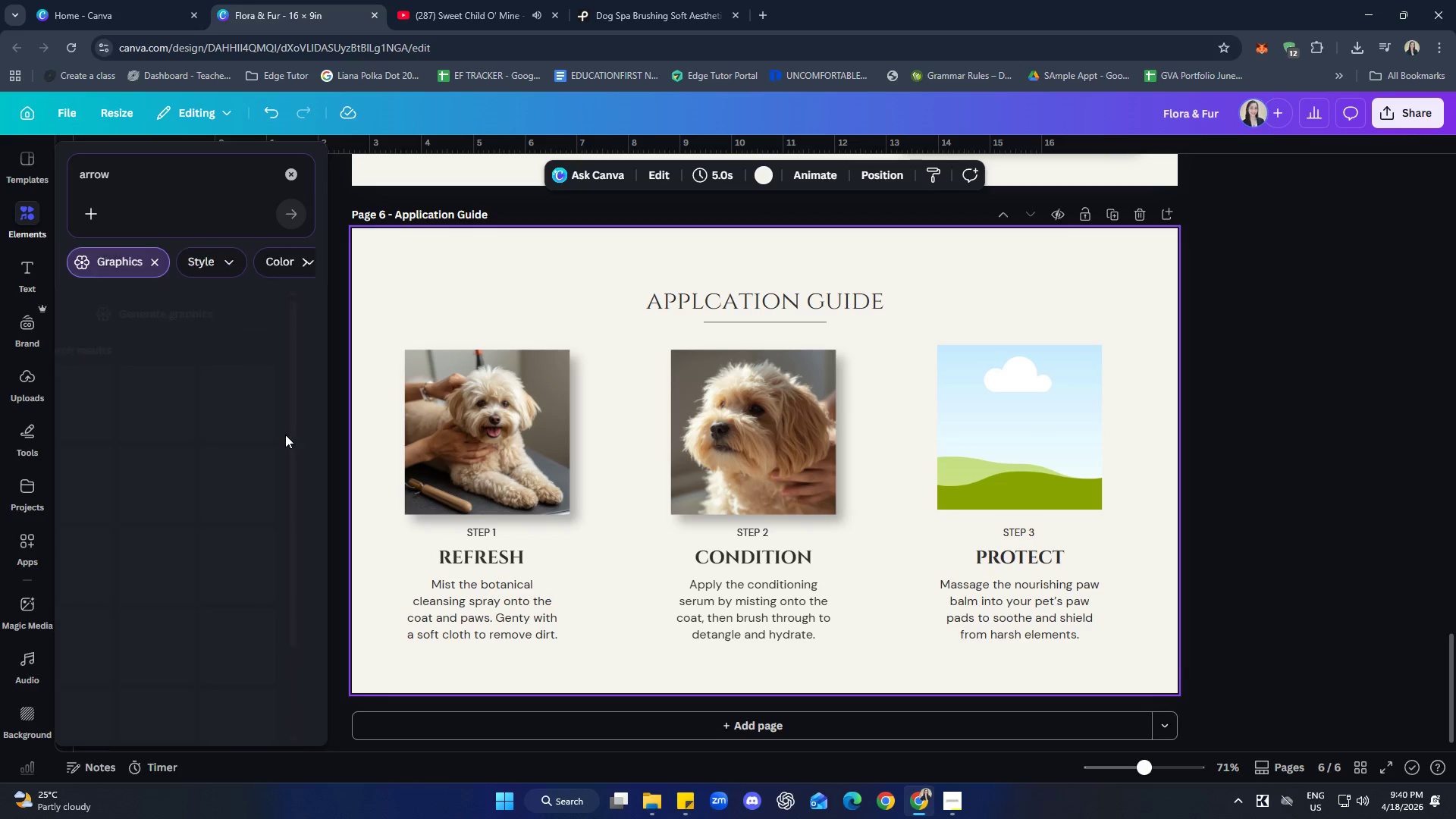 
left_click_drag(start_coordinate=[826, 476], to_coordinate=[722, 467])
 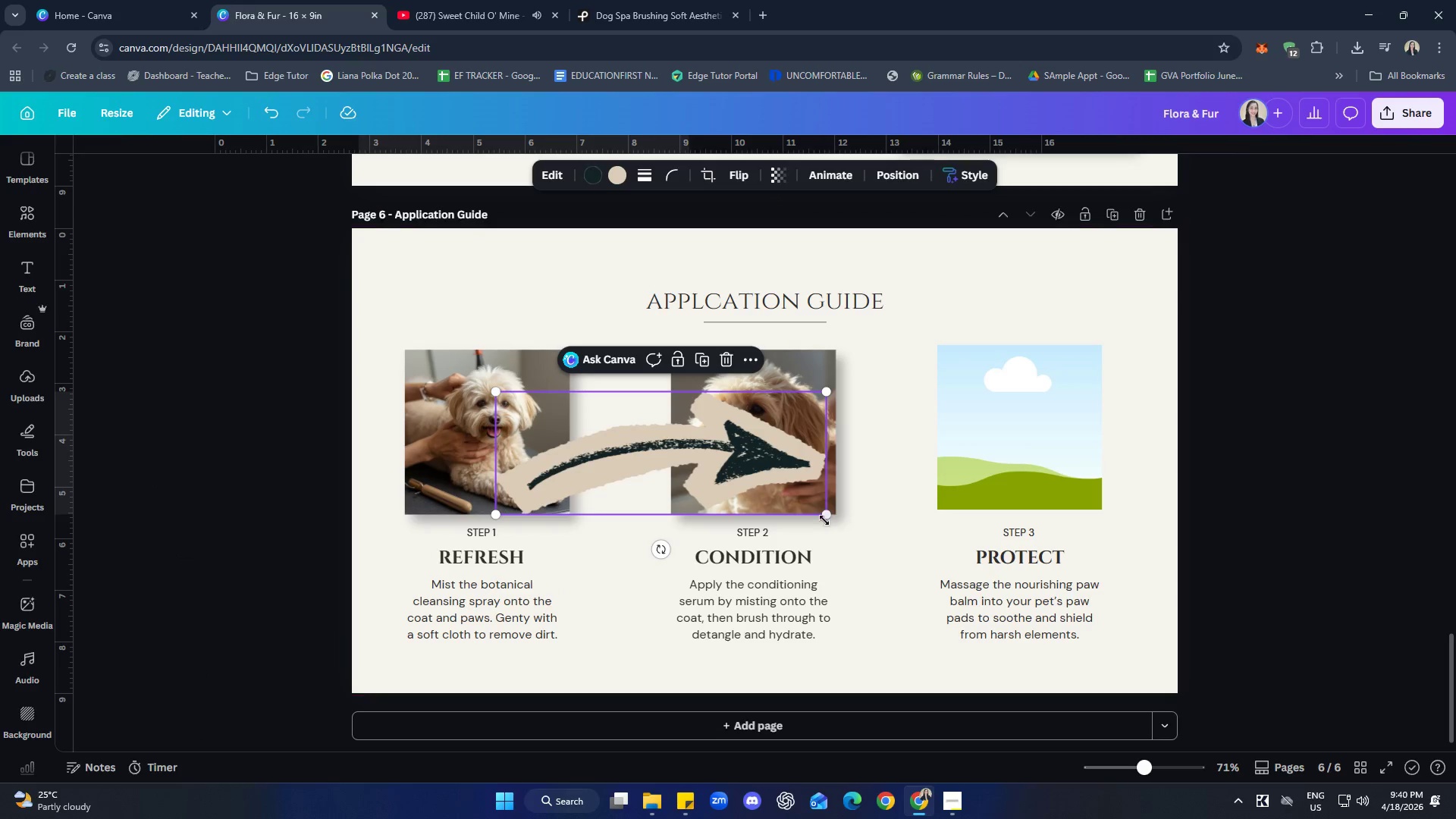 
left_click_drag(start_coordinate=[822, 517], to_coordinate=[599, 456])
 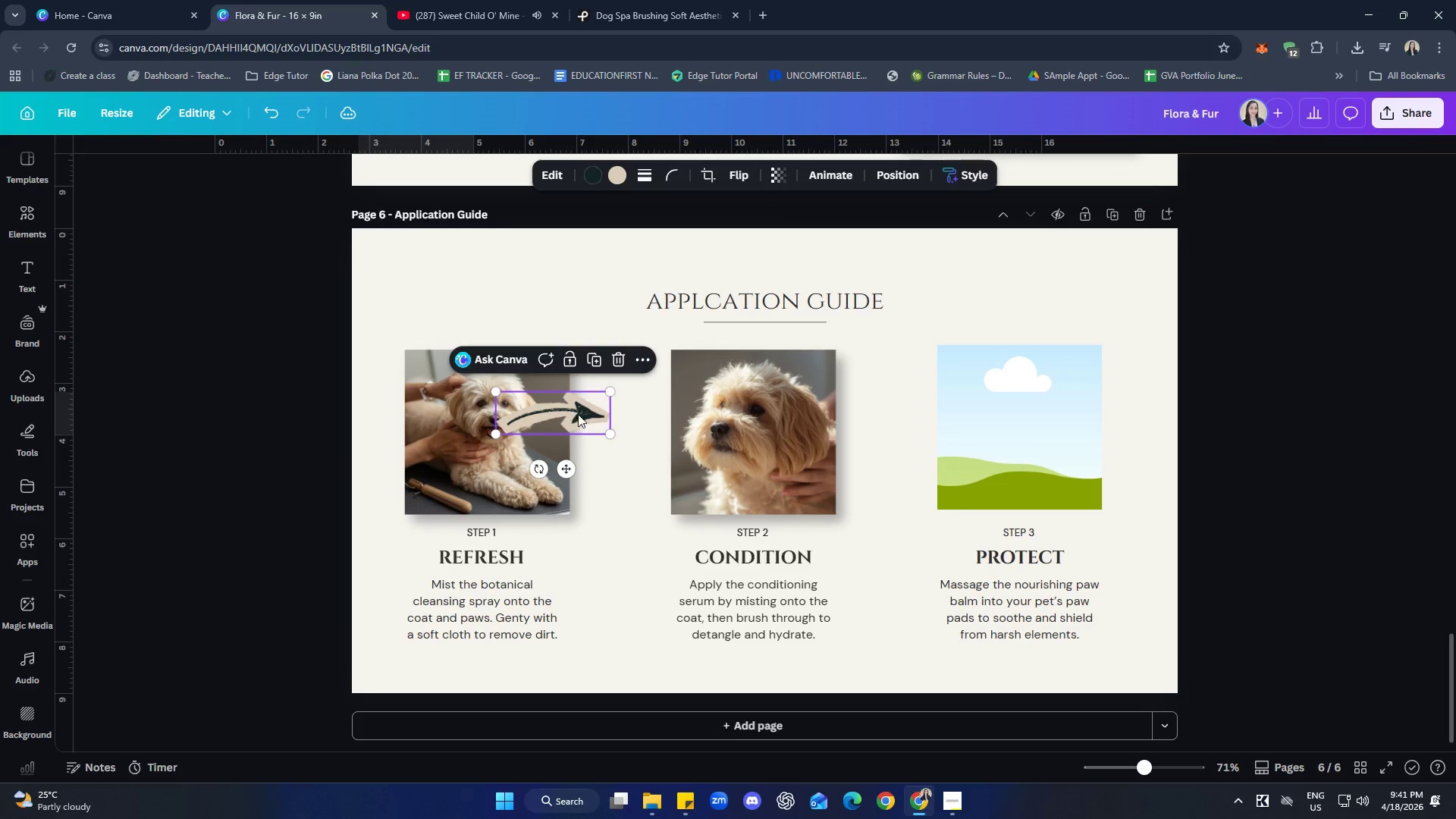 
left_click_drag(start_coordinate=[577, 411], to_coordinate=[642, 427])
 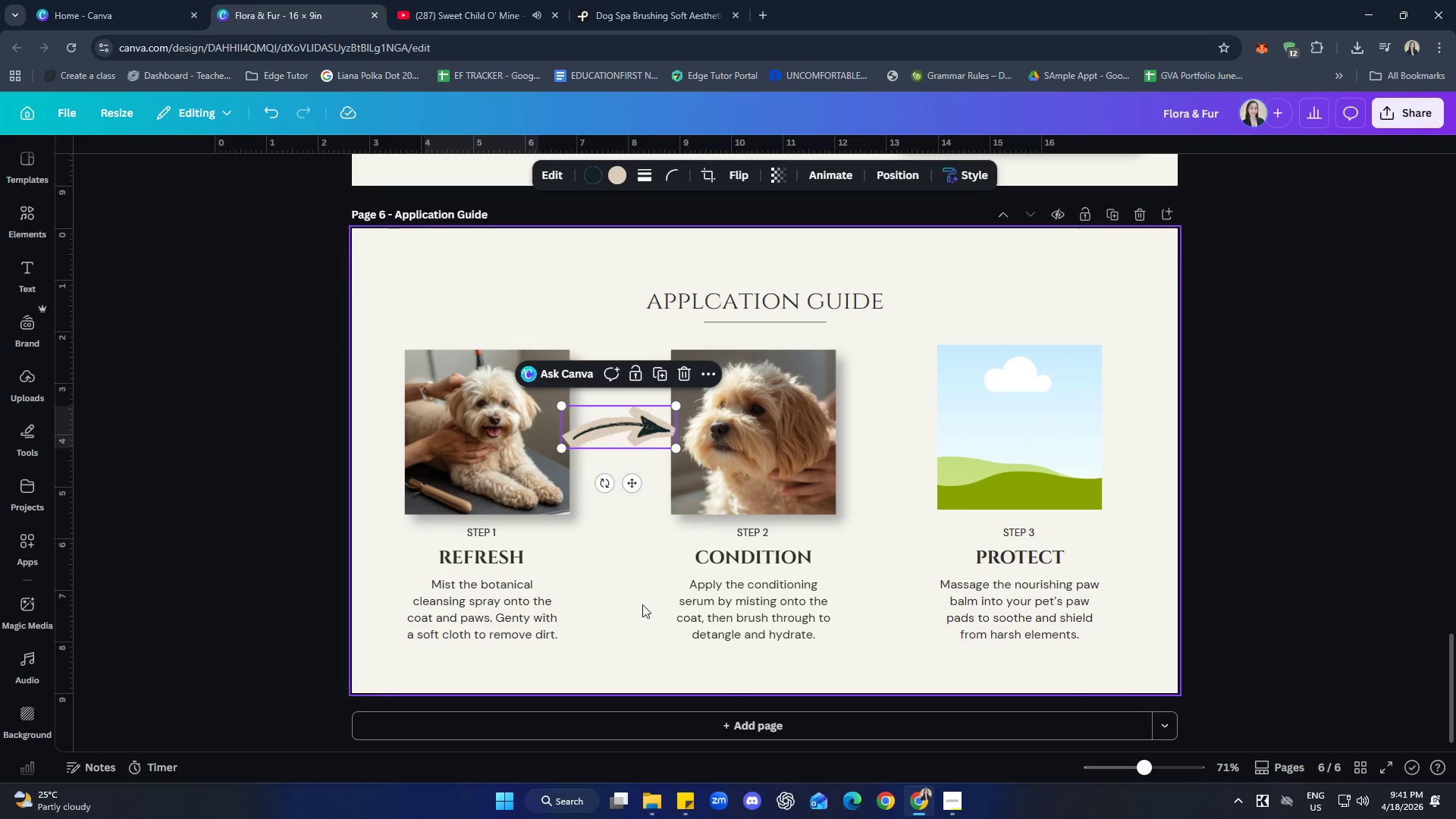 
left_click([642, 538])
 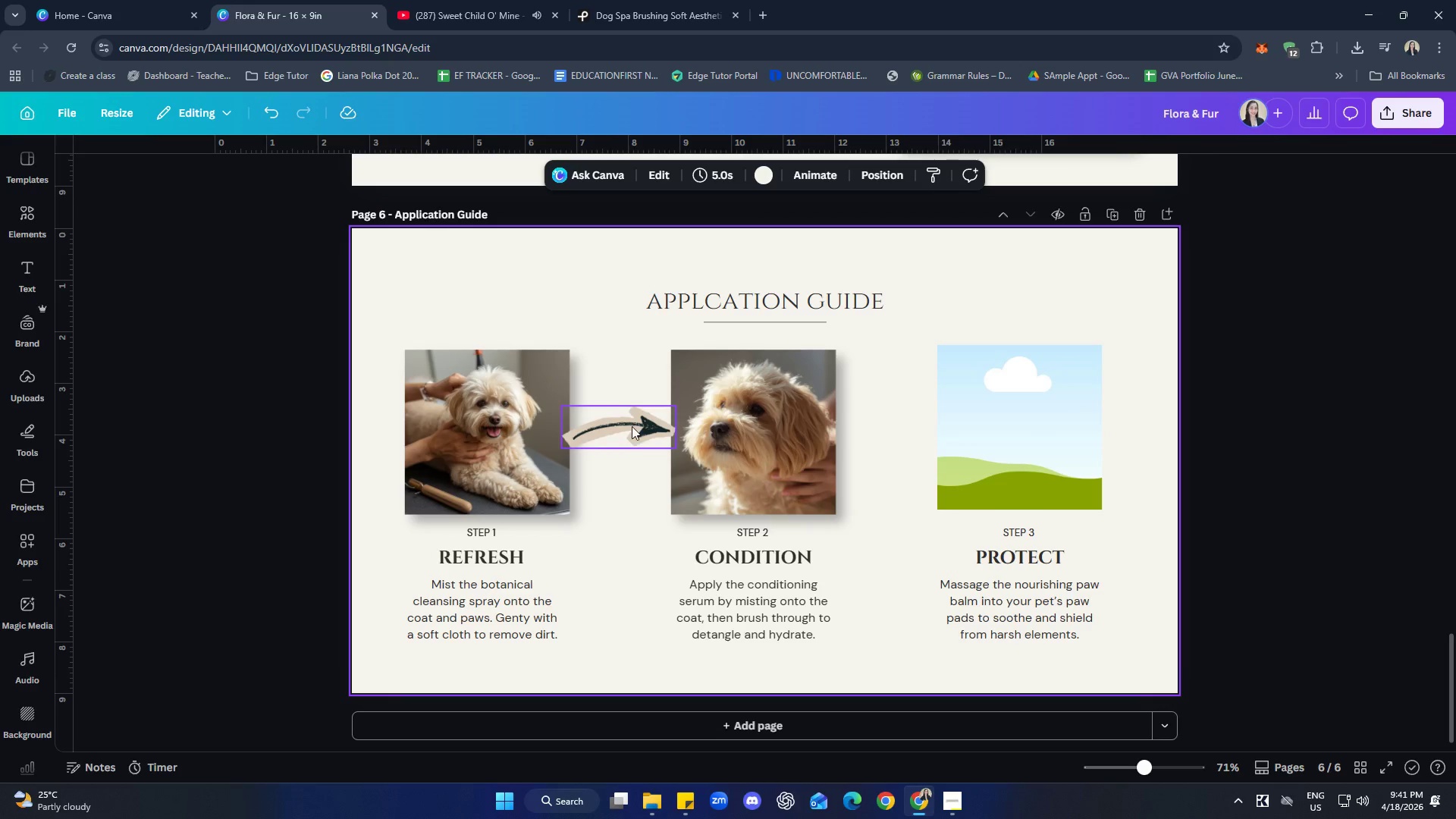 
left_click_drag(start_coordinate=[632, 426], to_coordinate=[632, 442])
 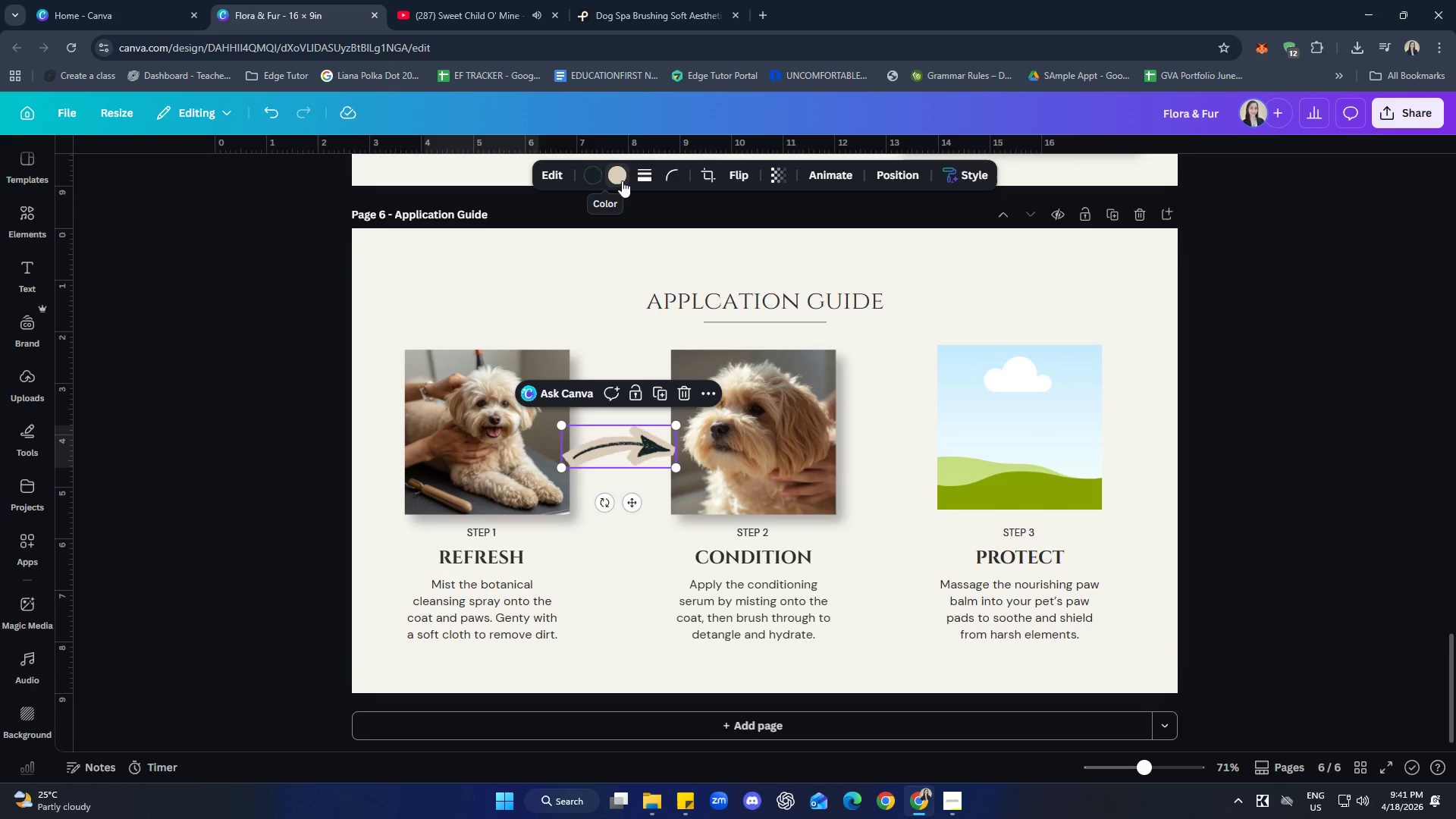 
left_click([600, 180])
 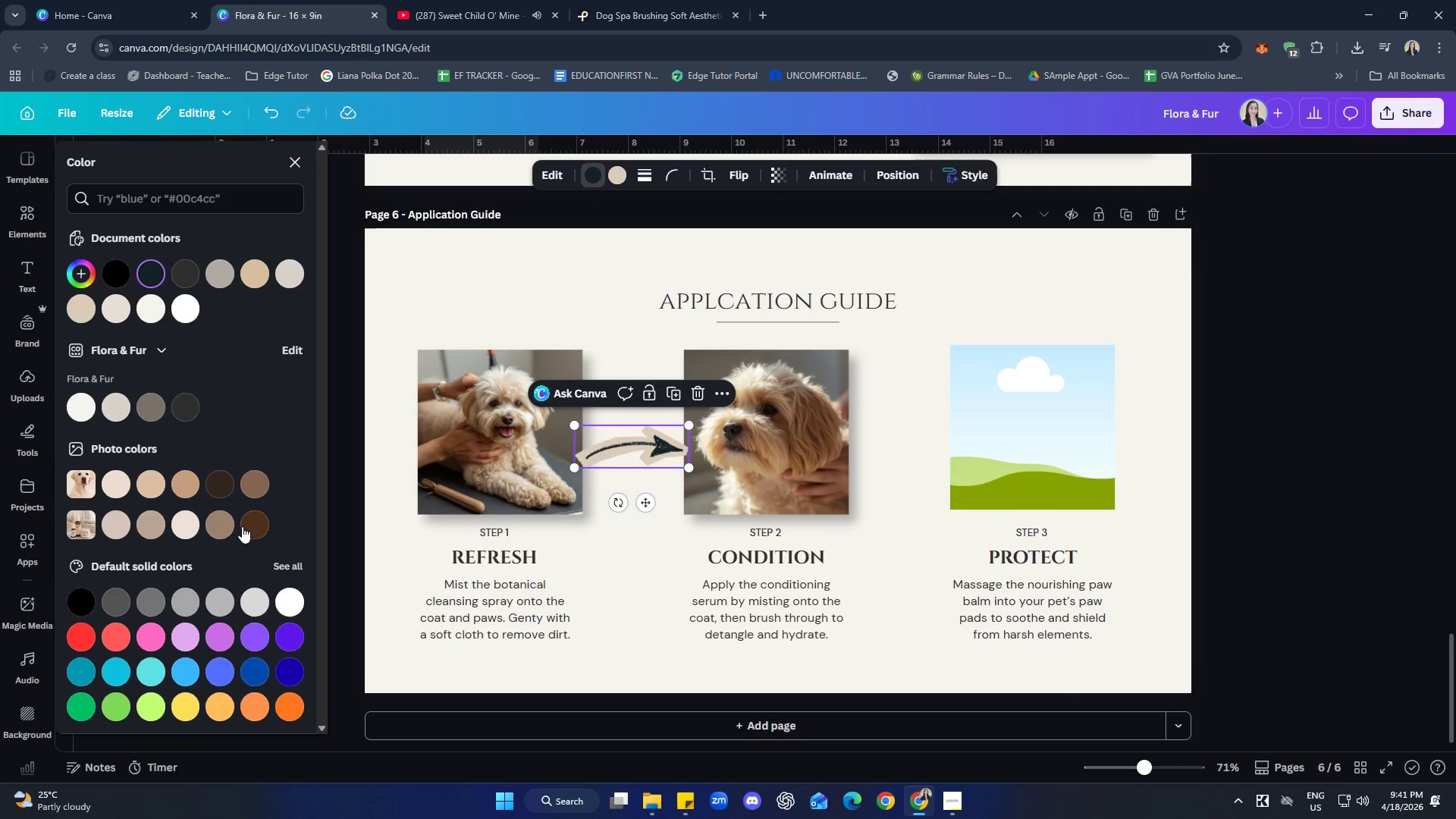 
left_click([193, 404])
 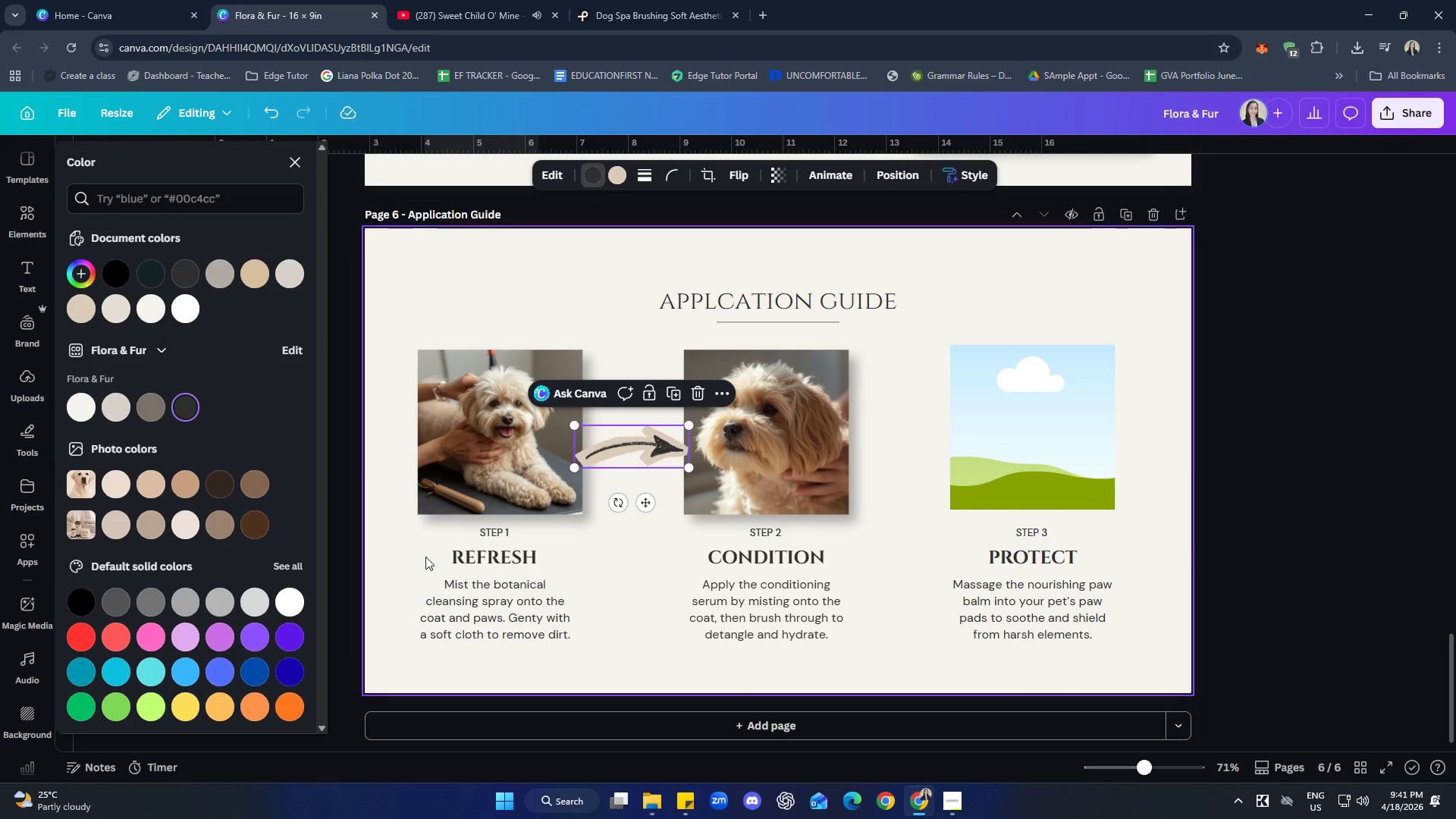 
left_click([683, 559])
 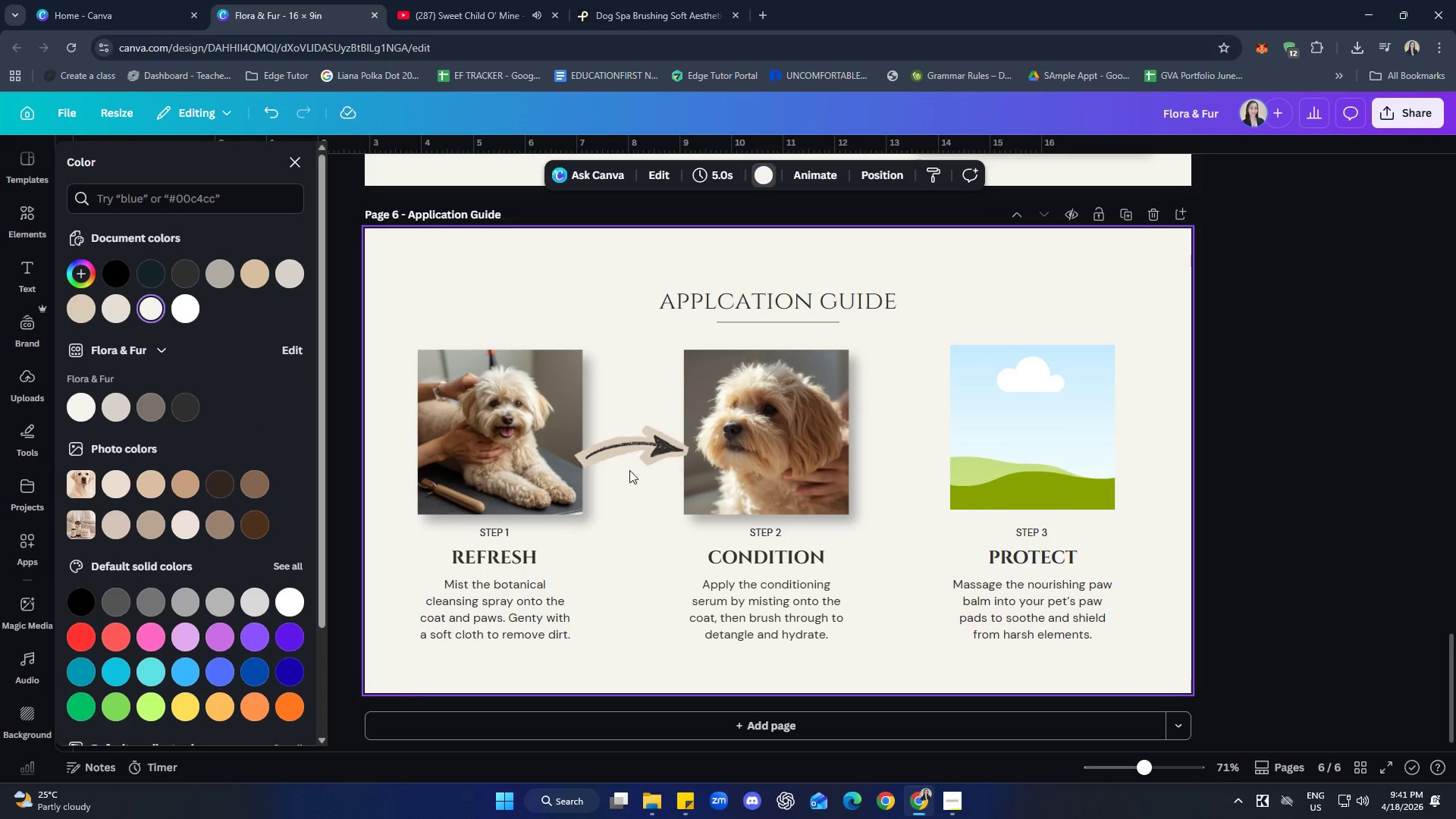 
left_click([628, 451])
 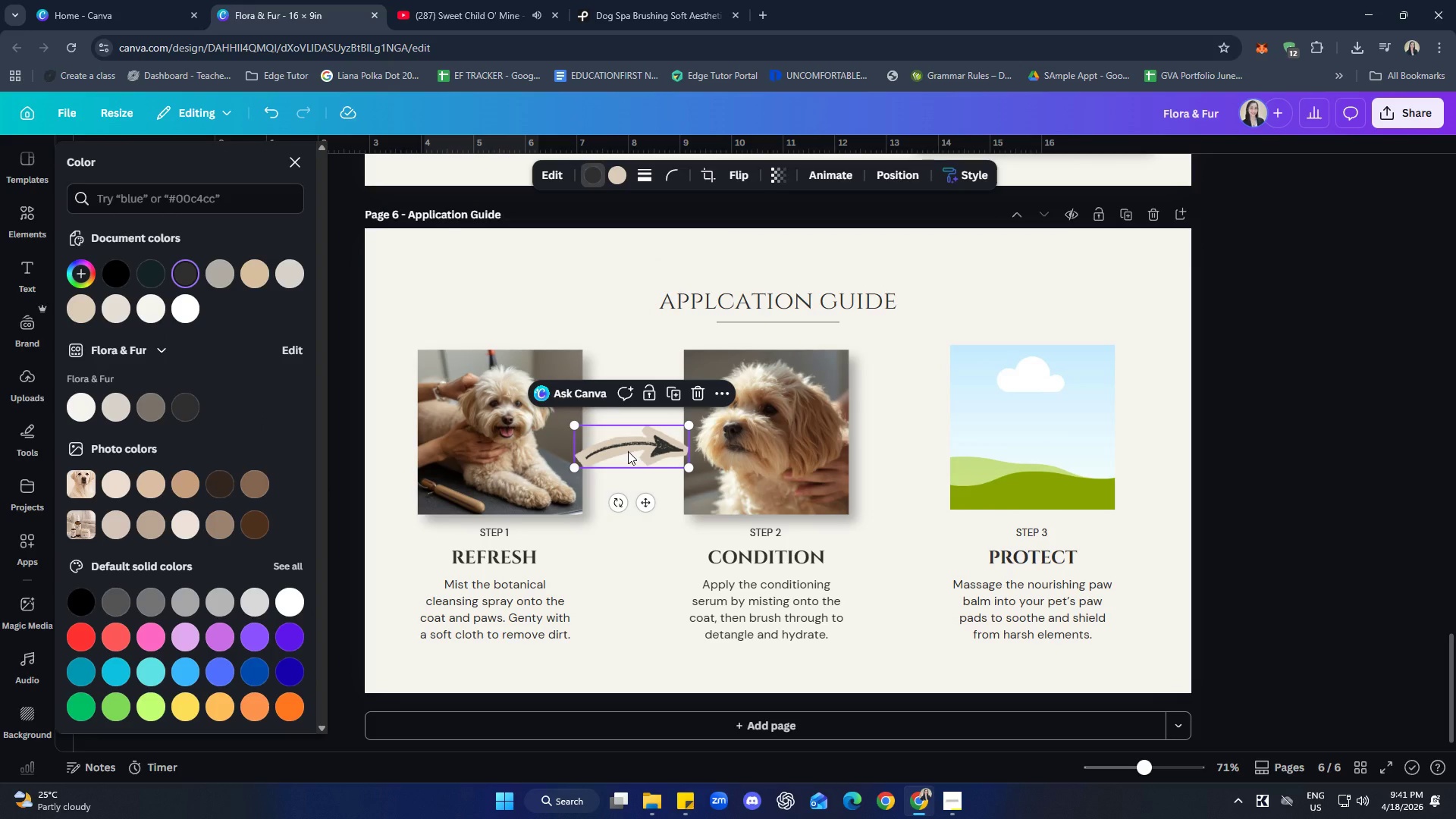 
key(Control+ControlLeft)
 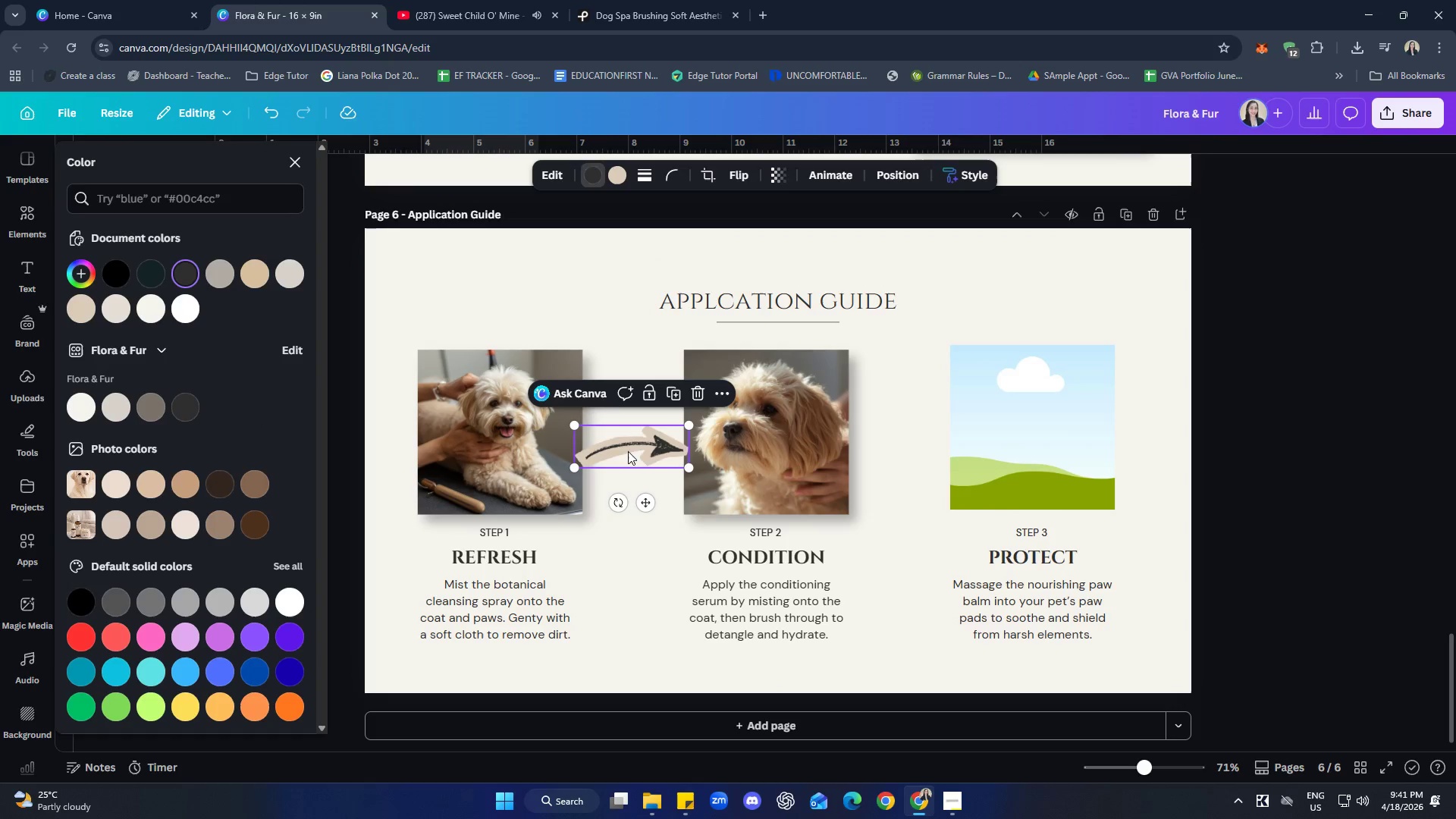 
key(Control+C)
 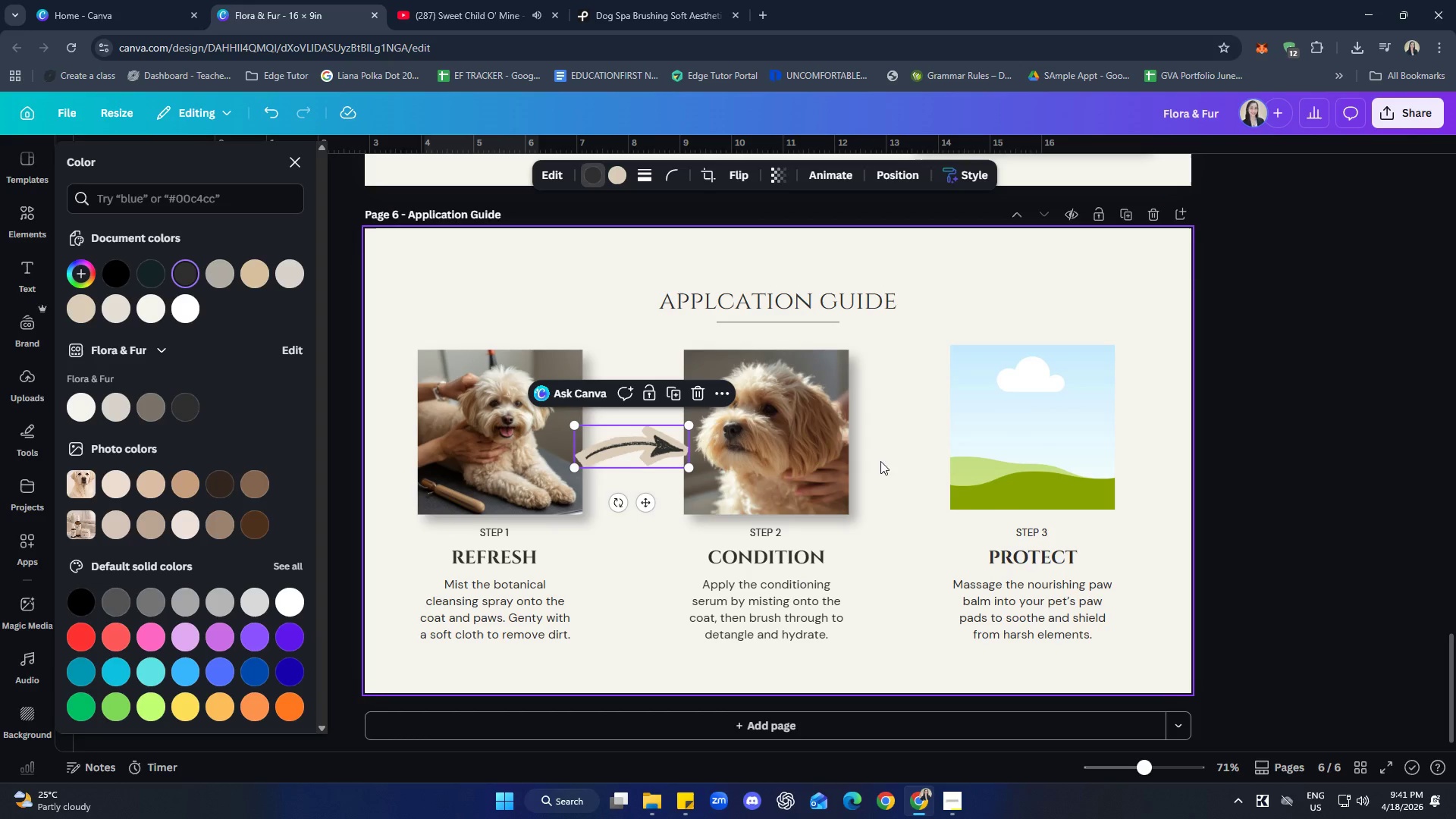 
left_click([886, 456])
 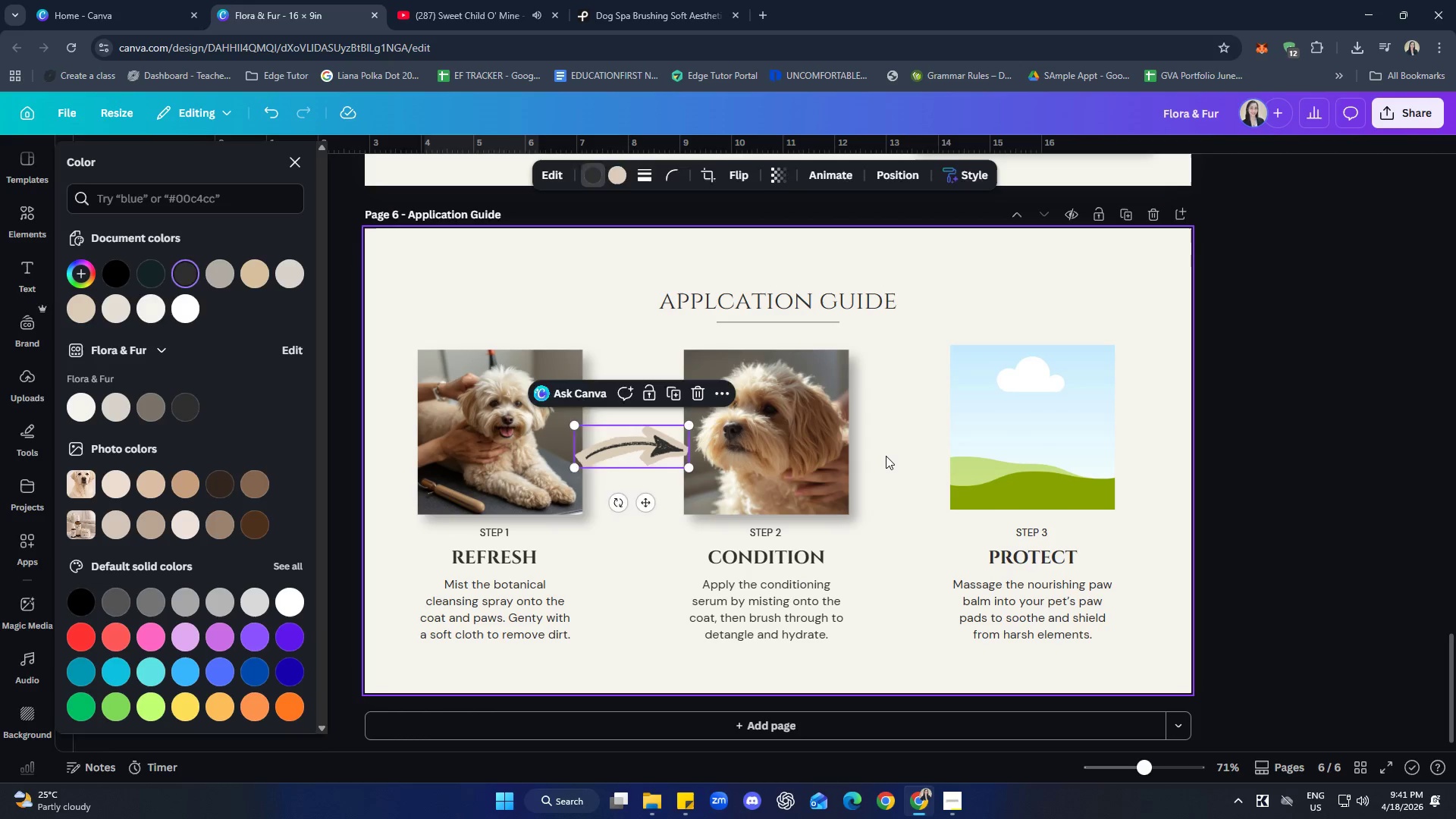 
key(Control+ControlLeft)
 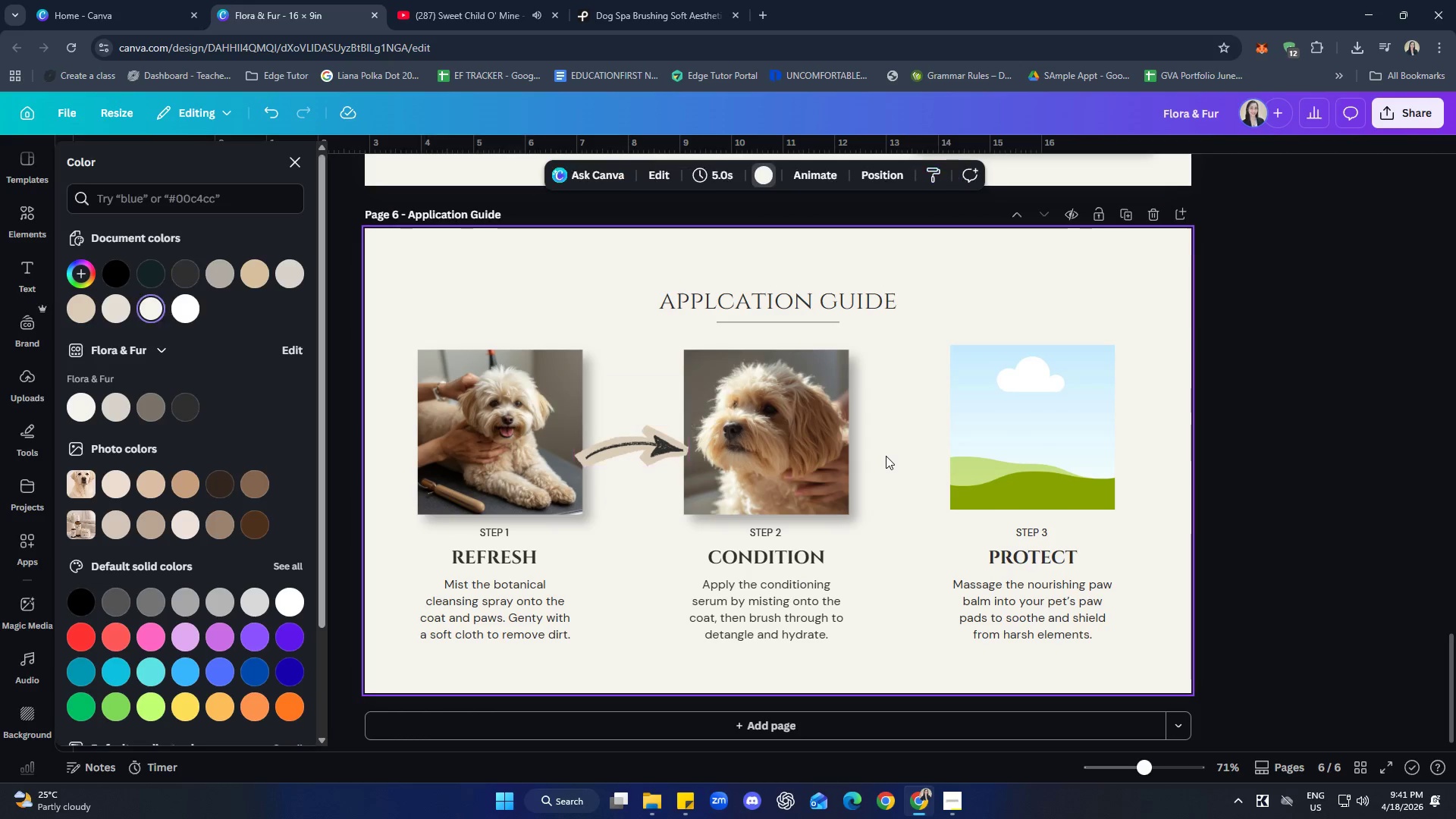 
key(Control+V)
 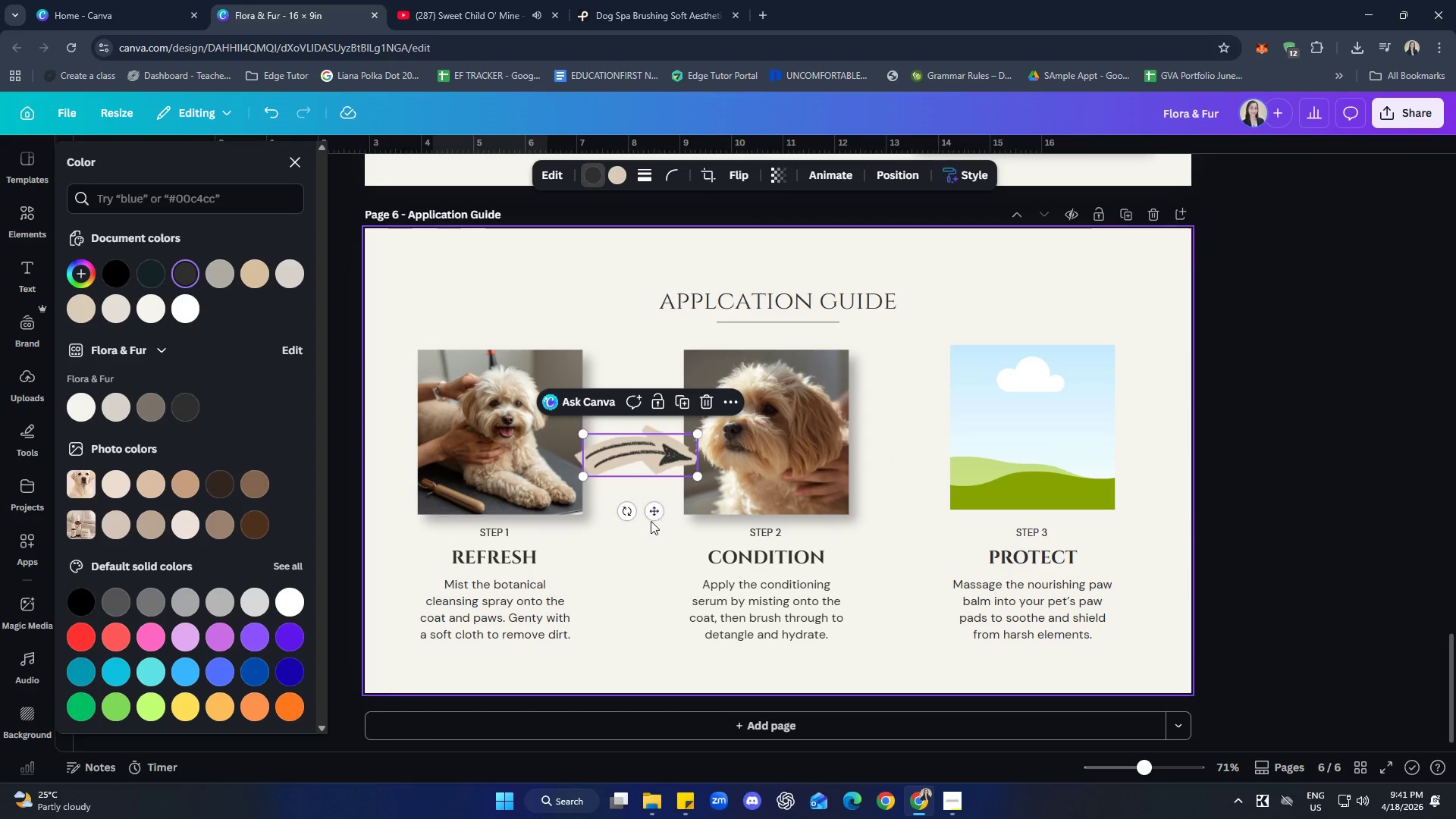 
left_click_drag(start_coordinate=[654, 511], to_coordinate=[915, 502])
 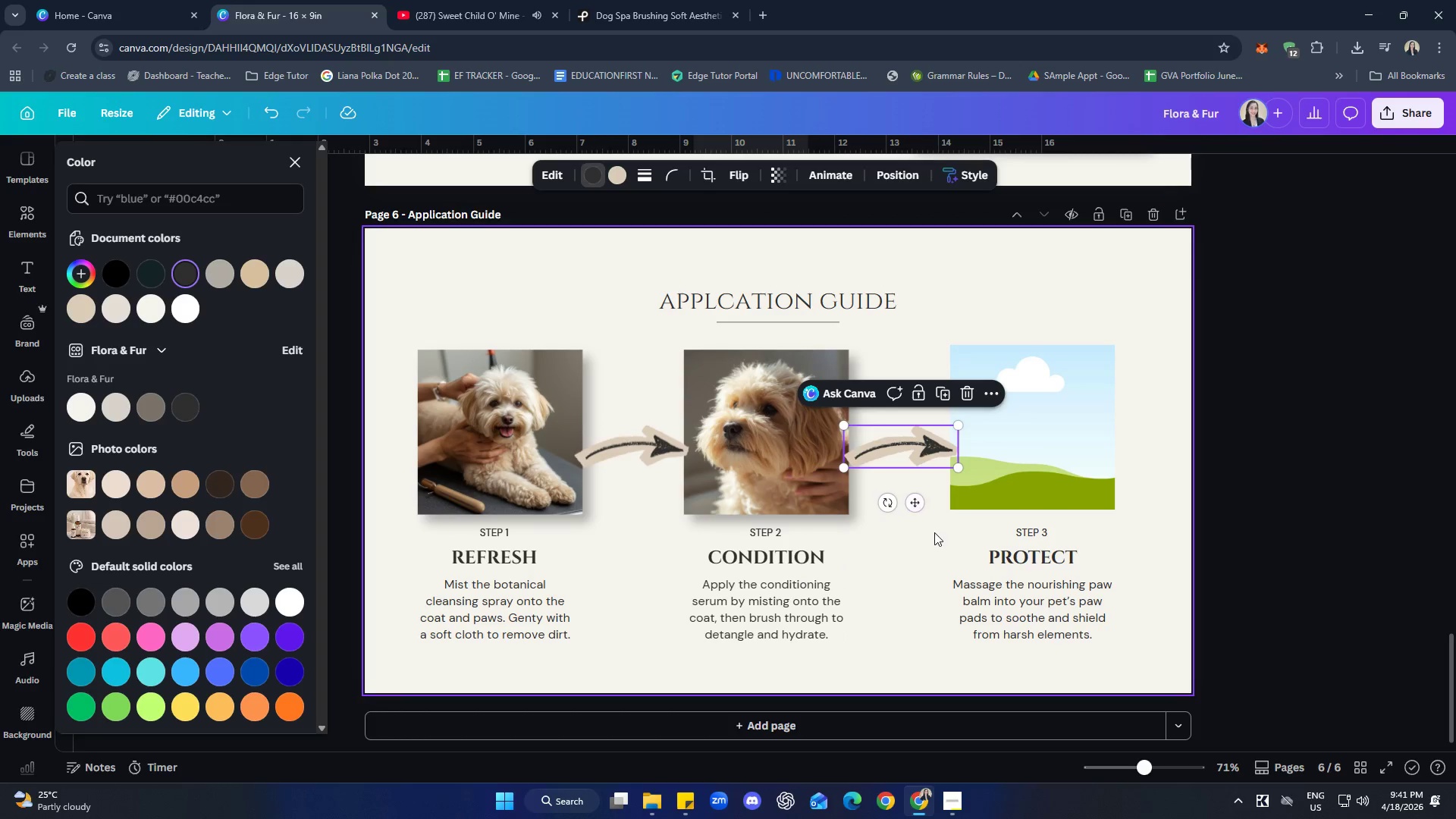 
left_click([934, 532])
 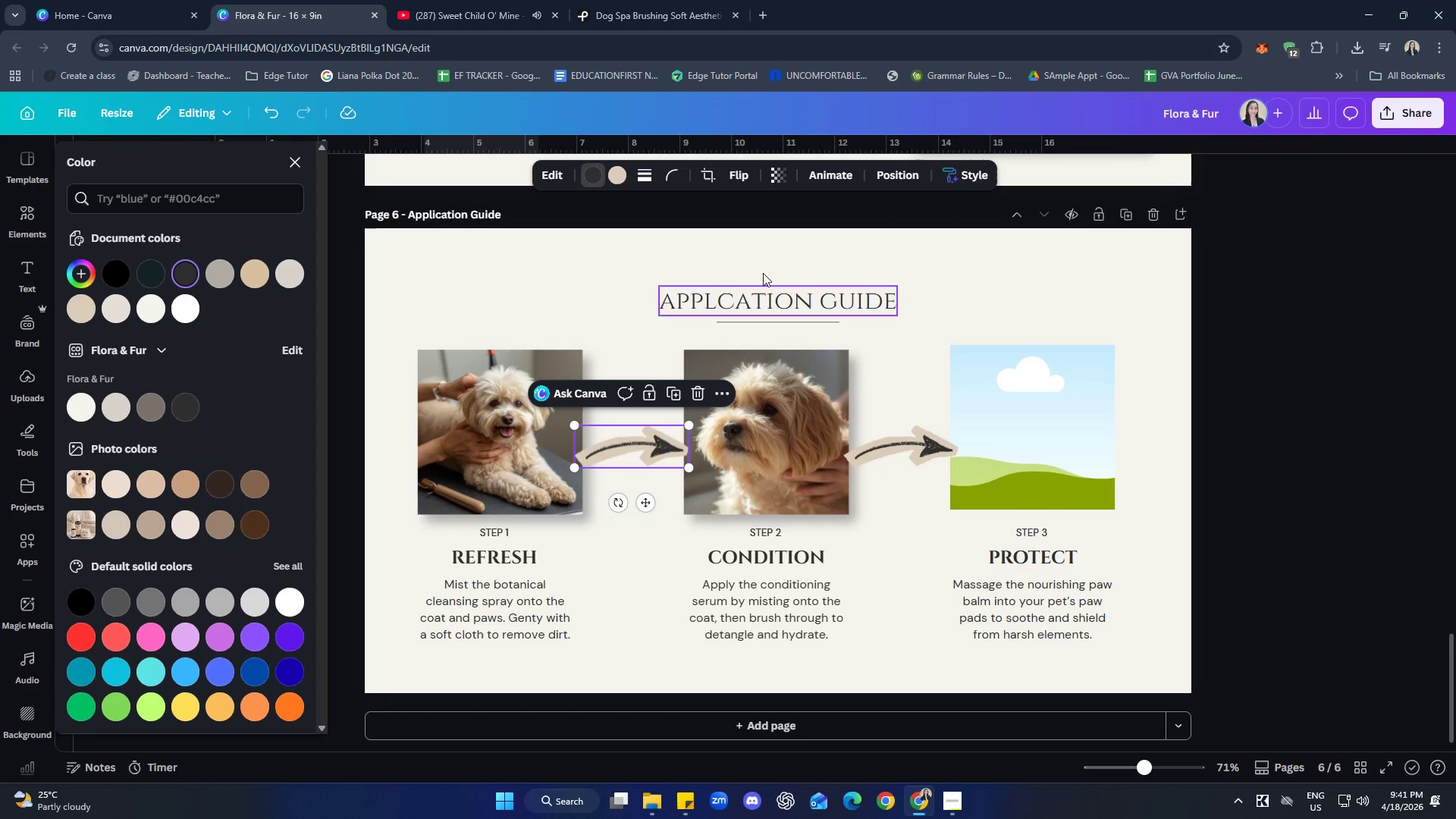 
left_click([767, 173])
 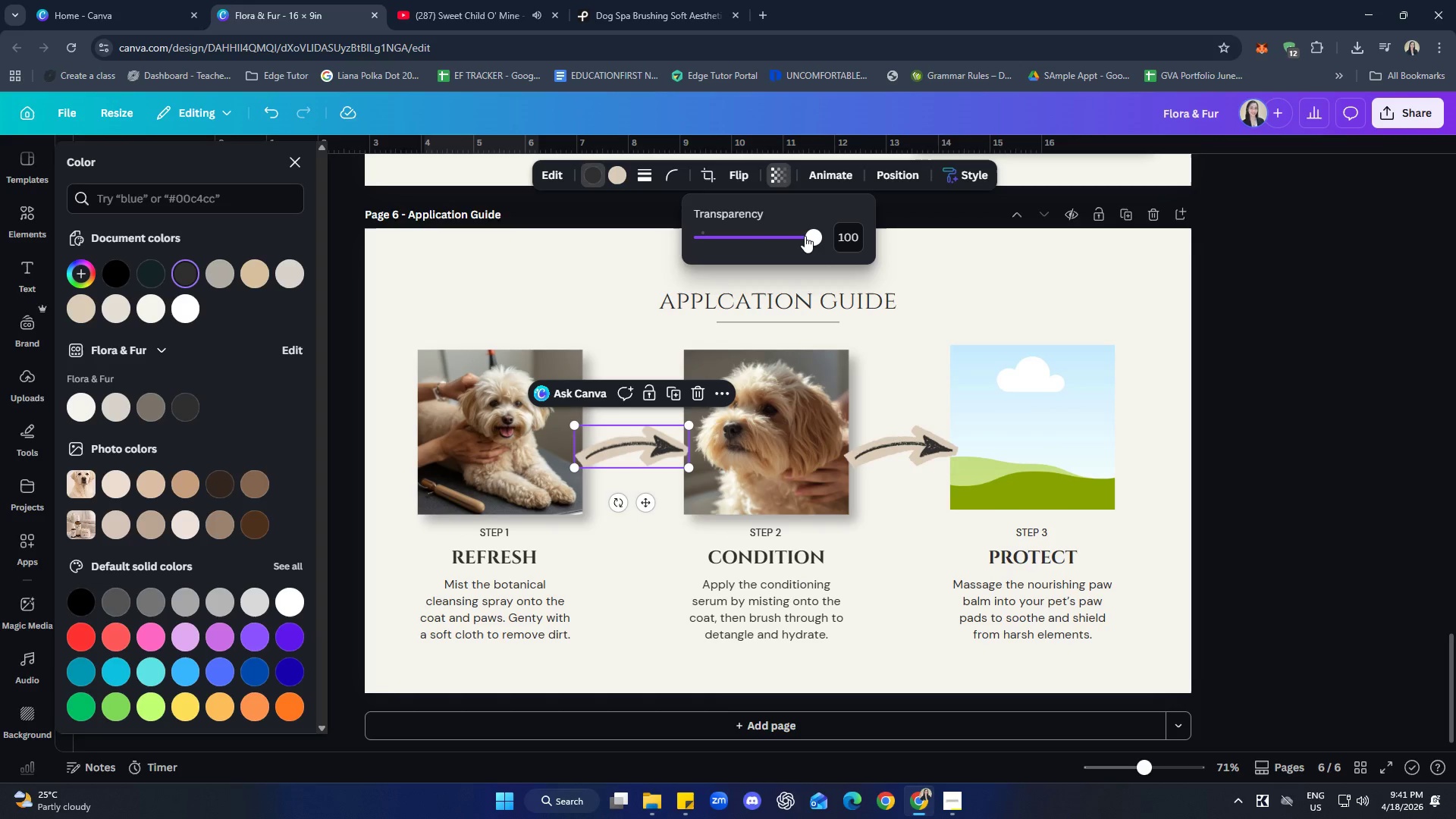 
left_click_drag(start_coordinate=[805, 236], to_coordinate=[793, 235])
 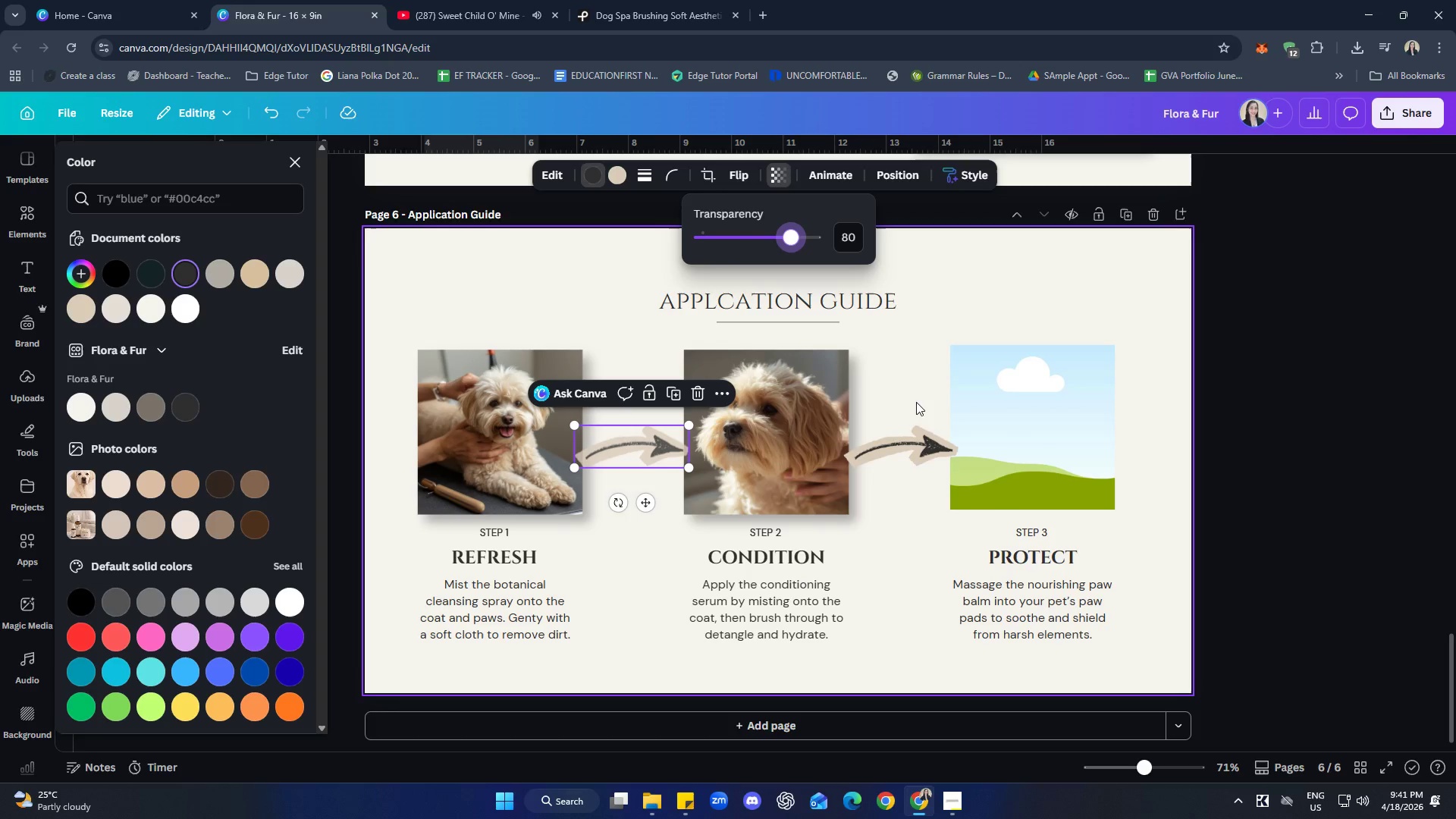 
left_click([943, 442])
 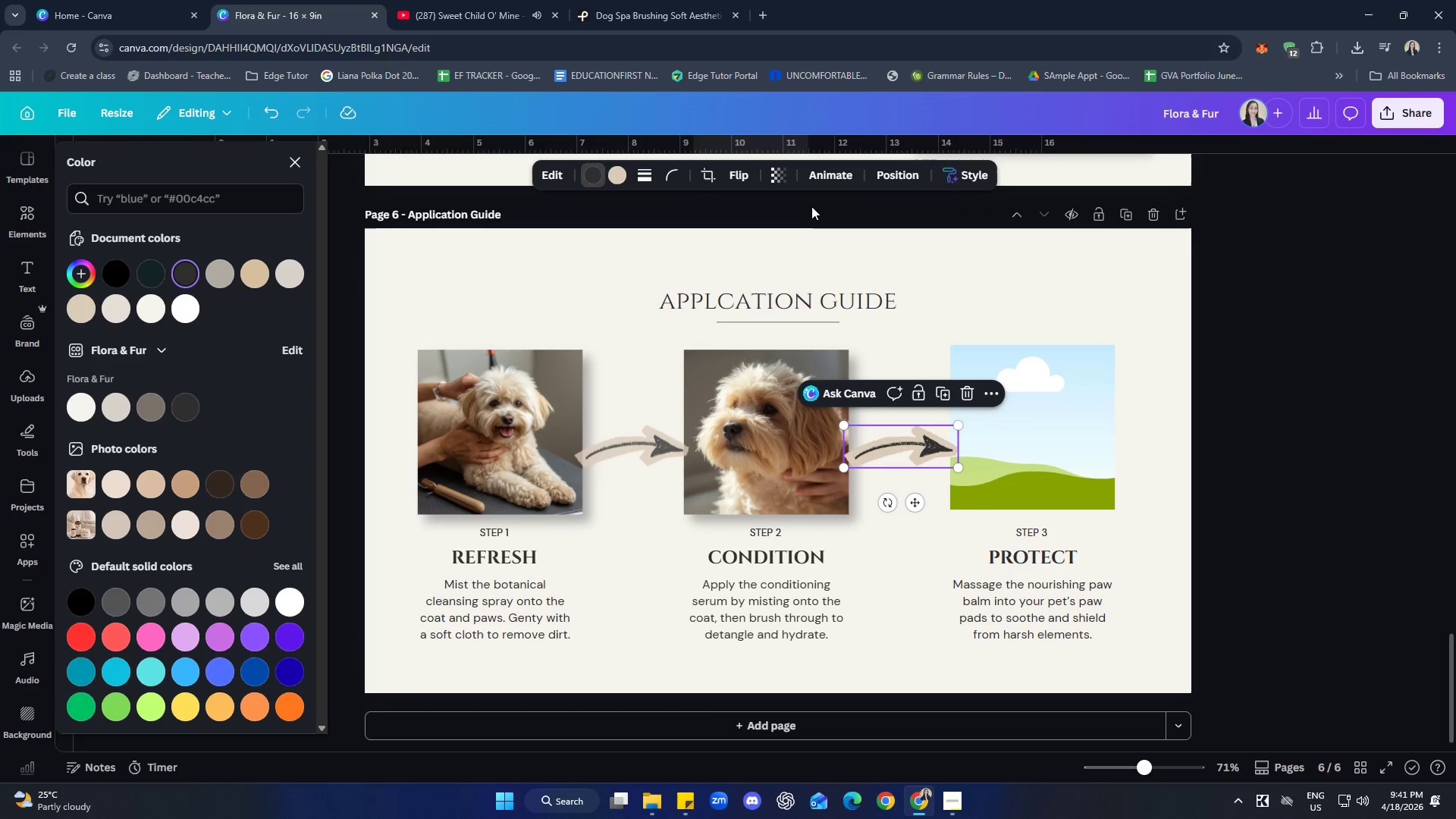 
left_click([784, 174])
 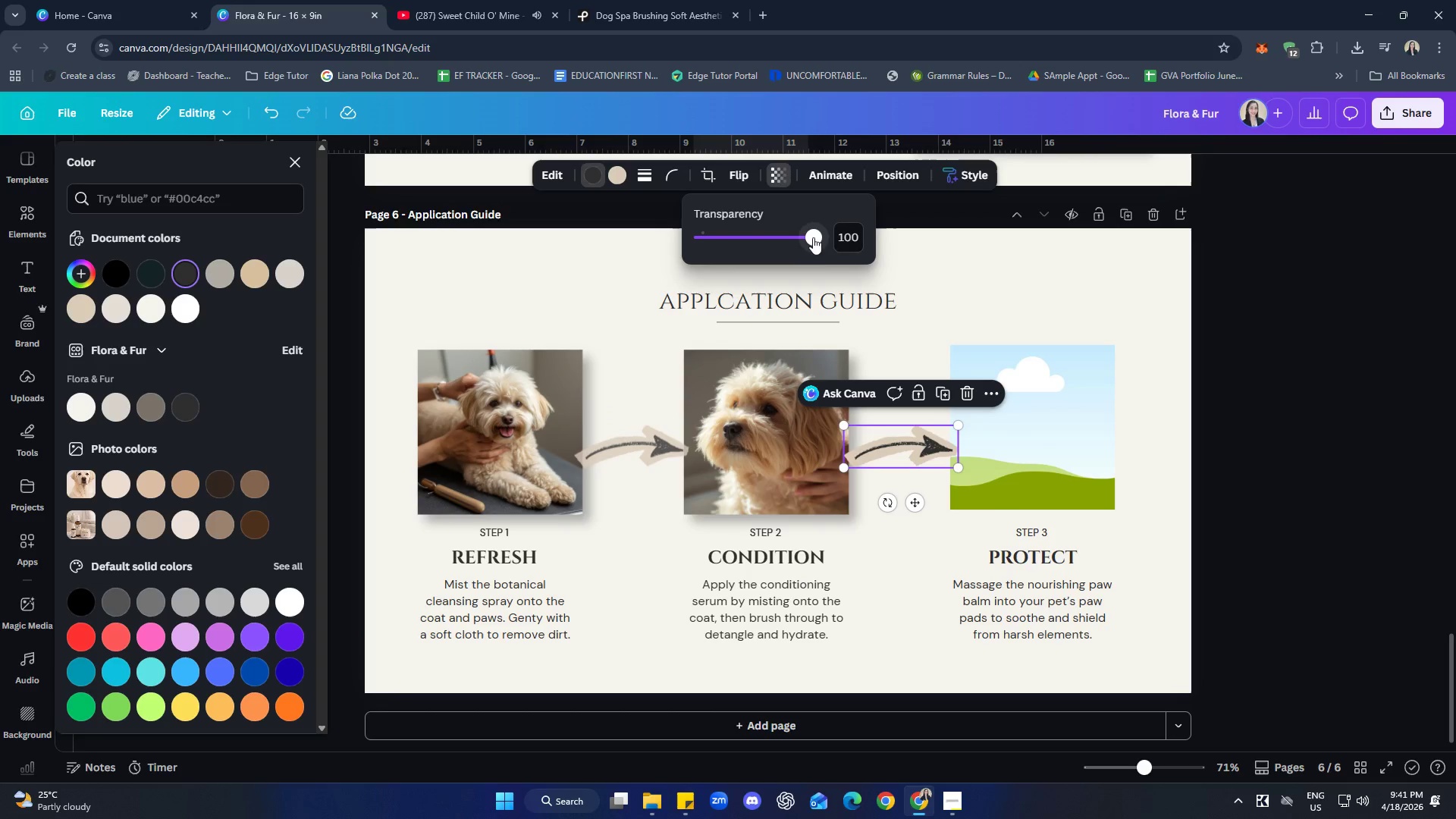 
left_click([836, 231])
 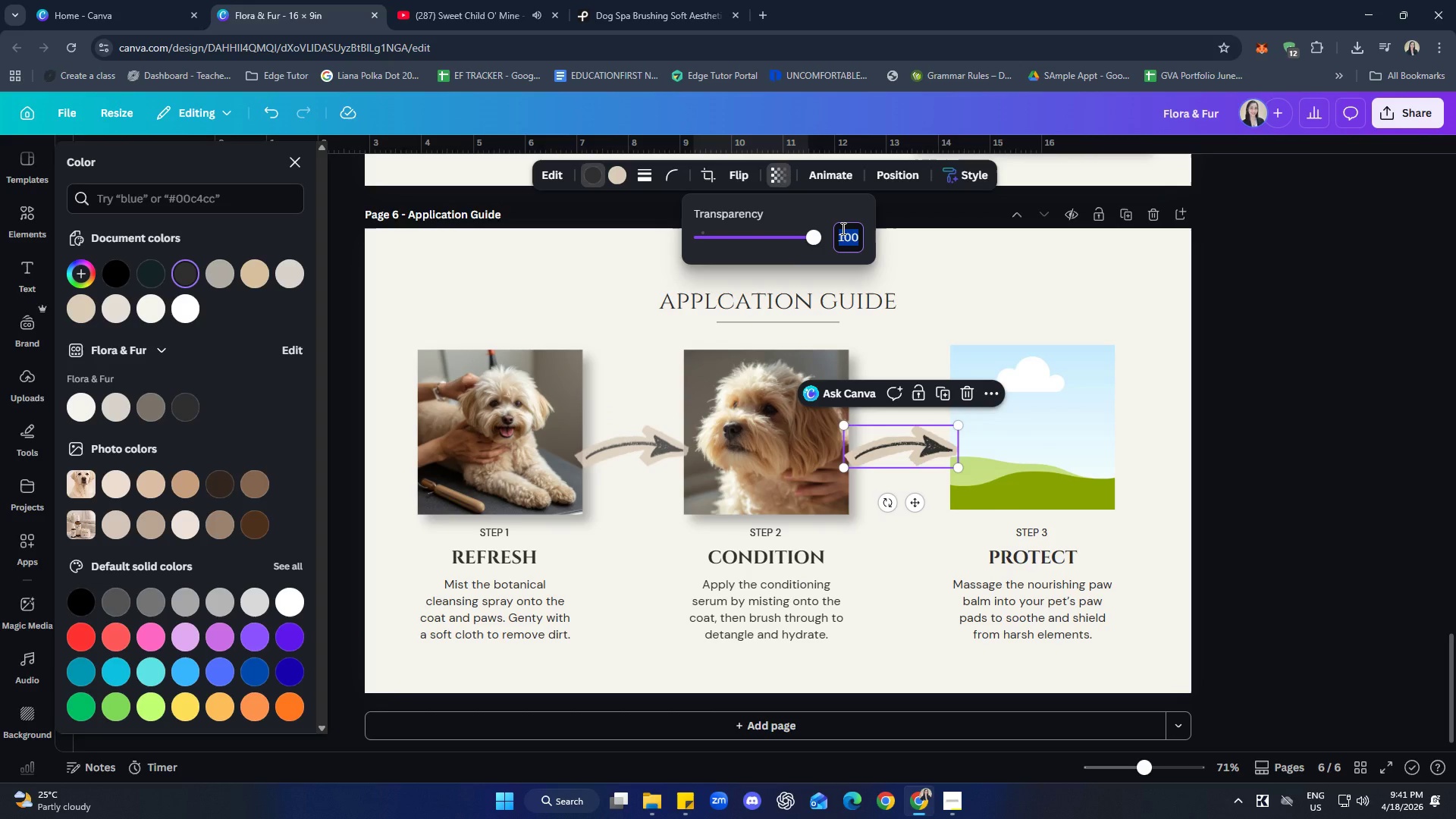 
type(80)
 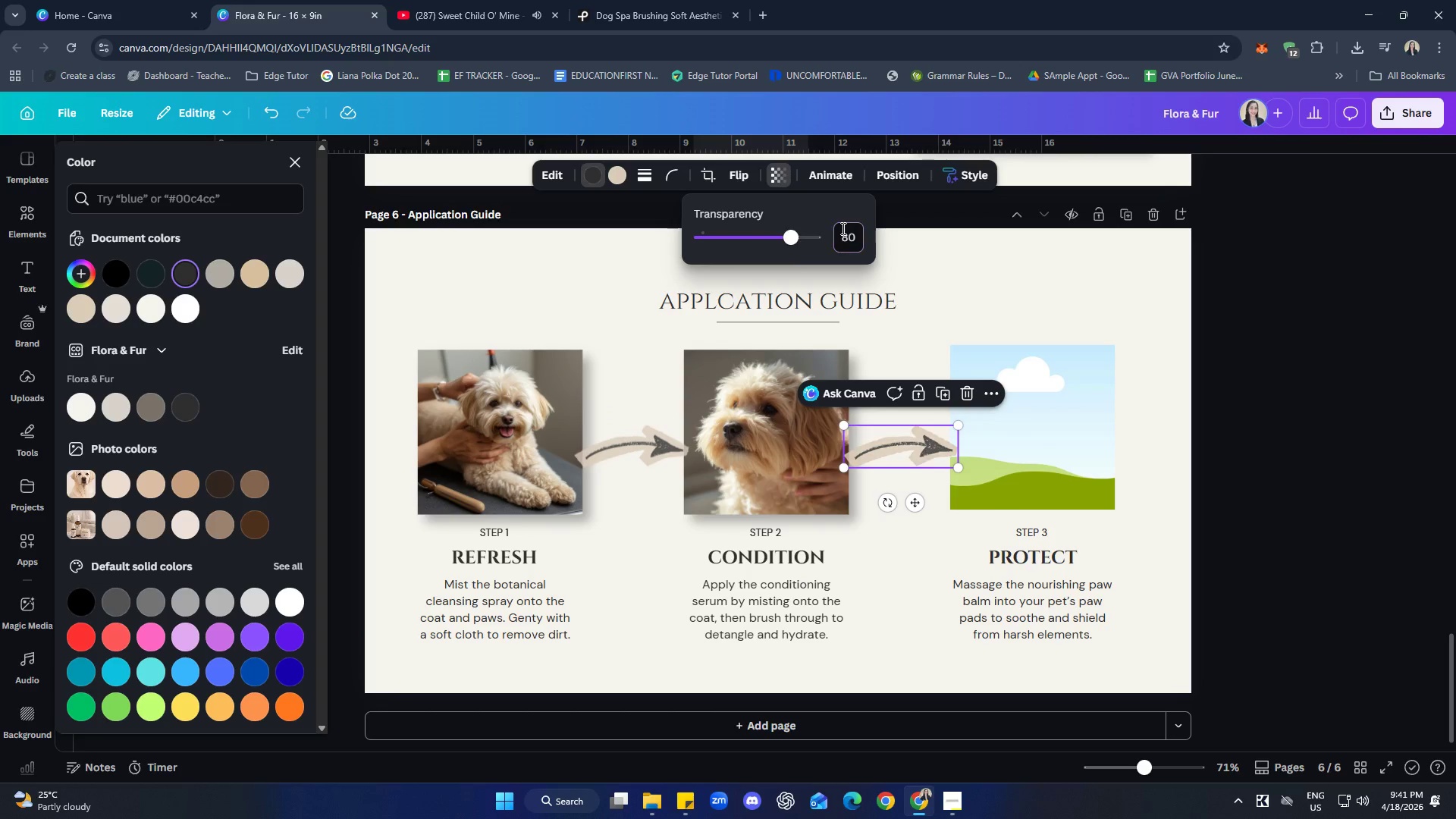 
key(Enter)
 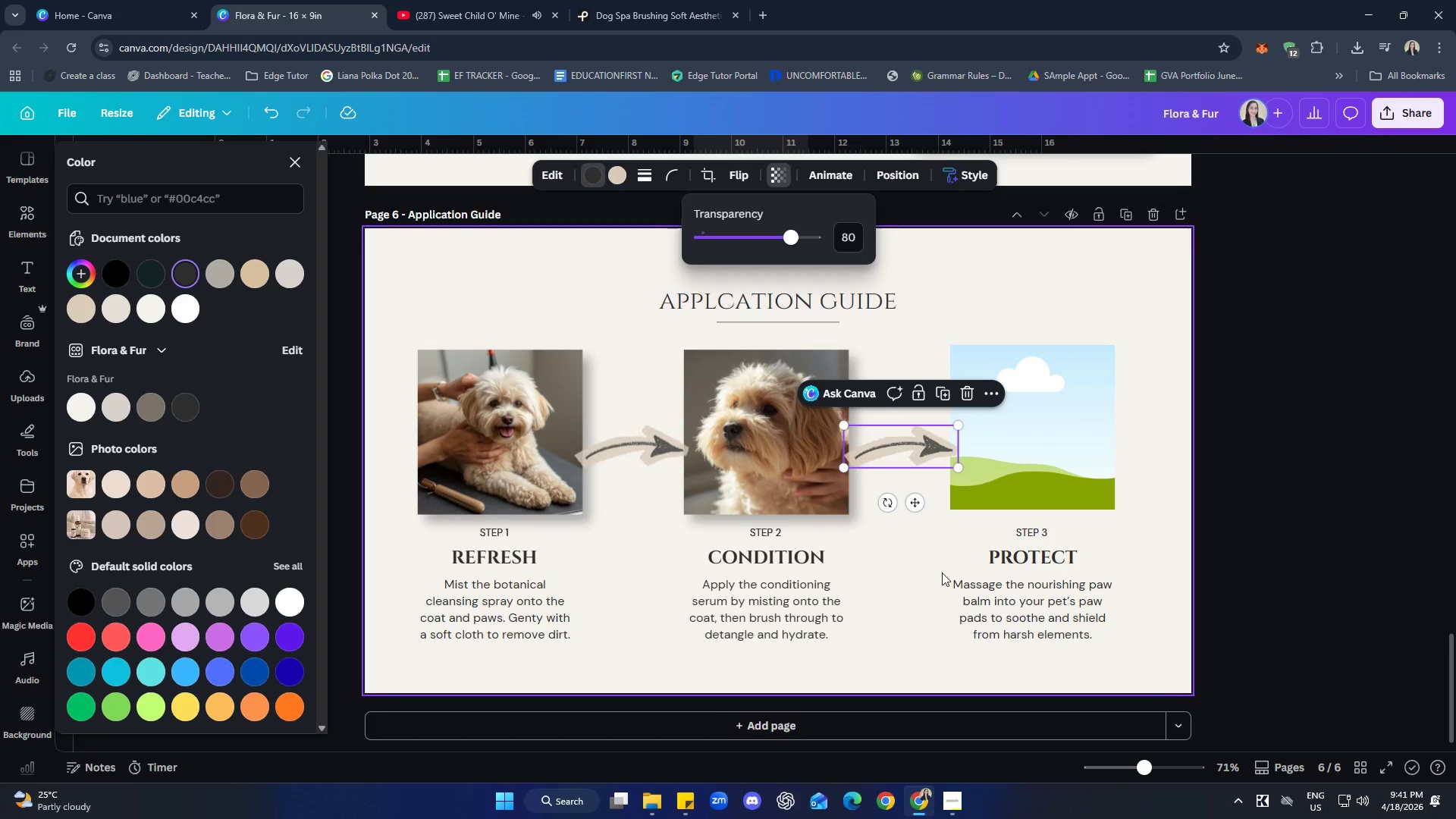 
double_click([942, 573])
 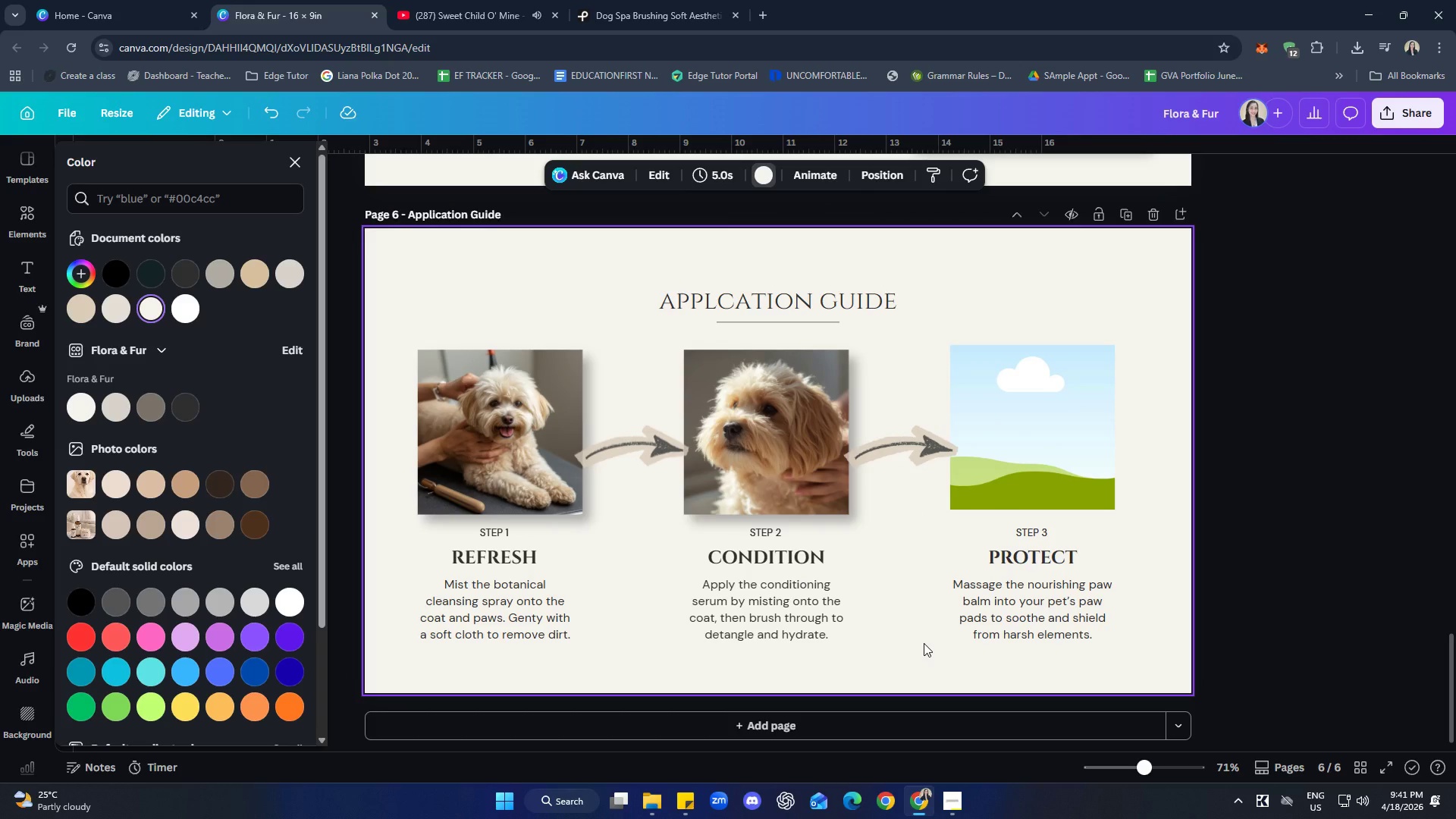 
wait(9.56)
 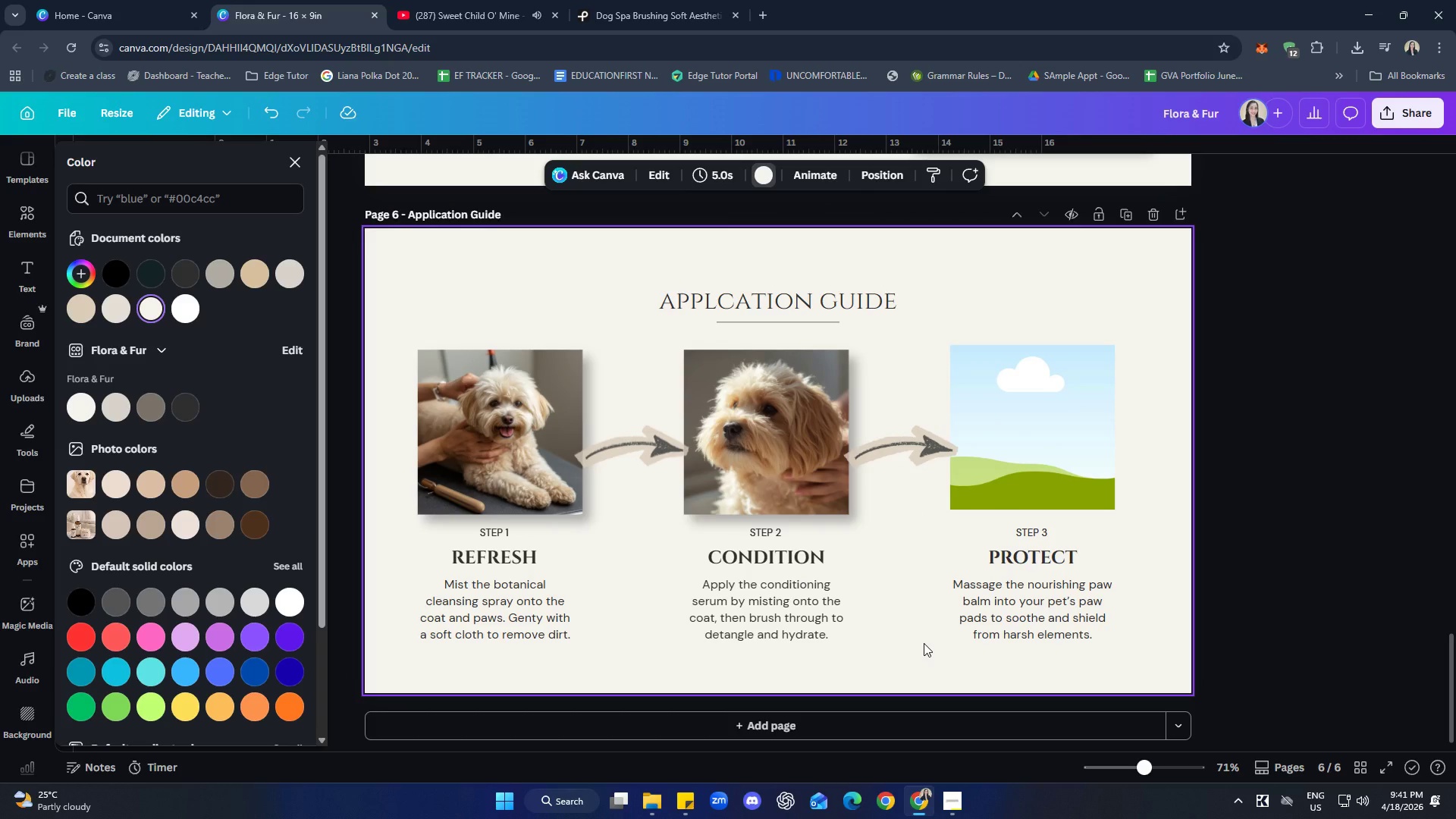 
left_click([19, 214])
 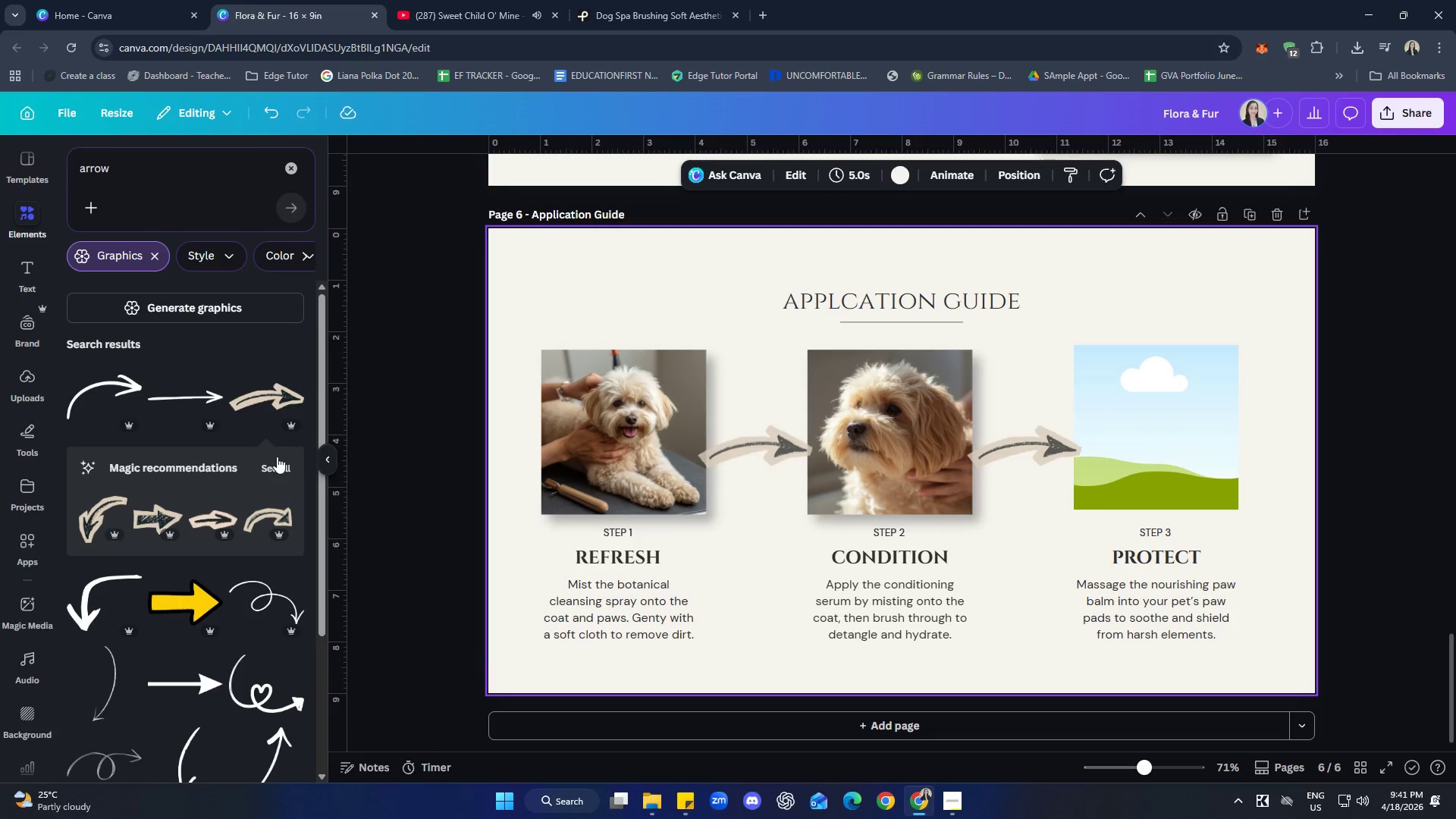 
left_click([177, 163])
 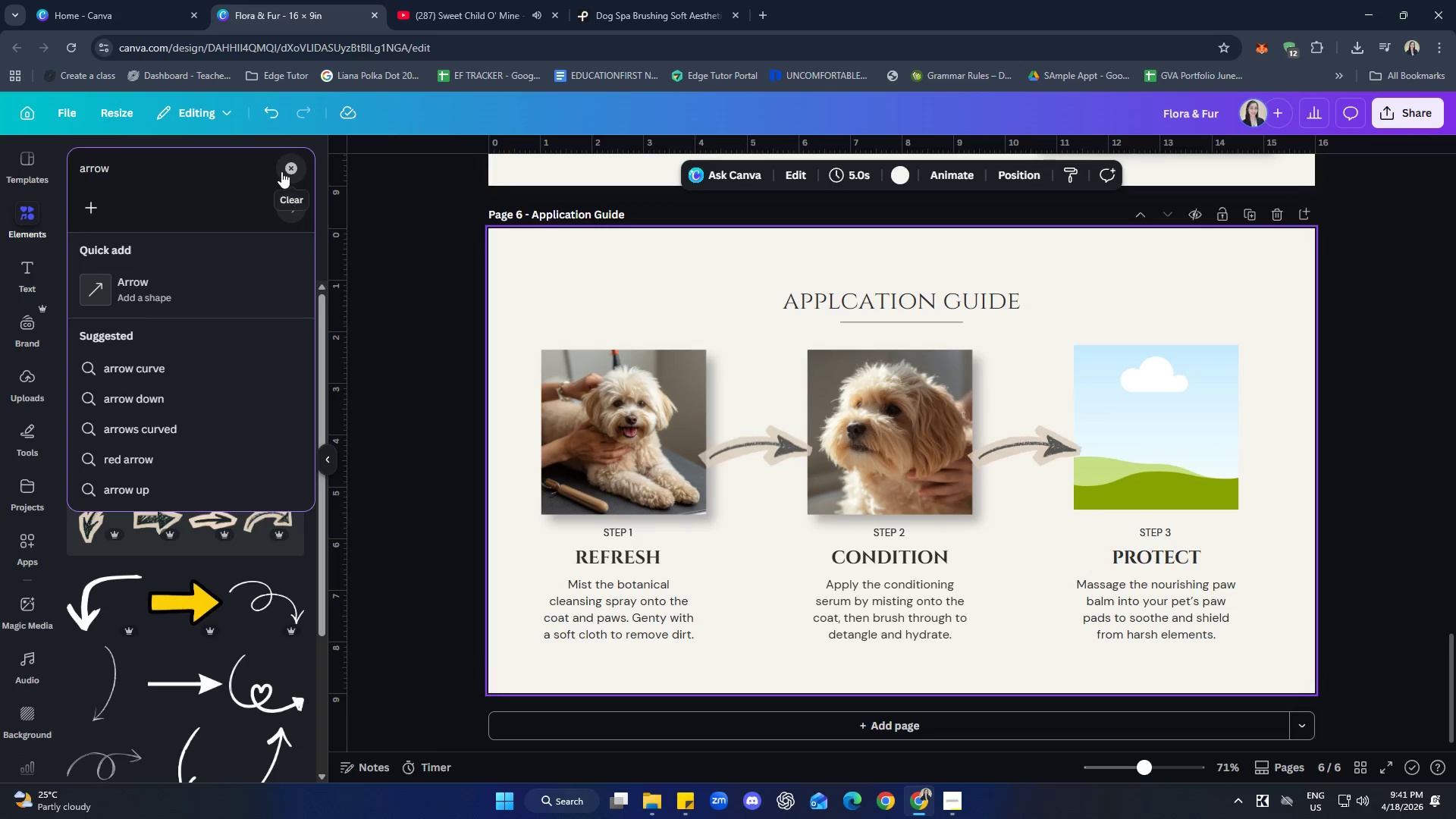 
double_click([197, 168])
 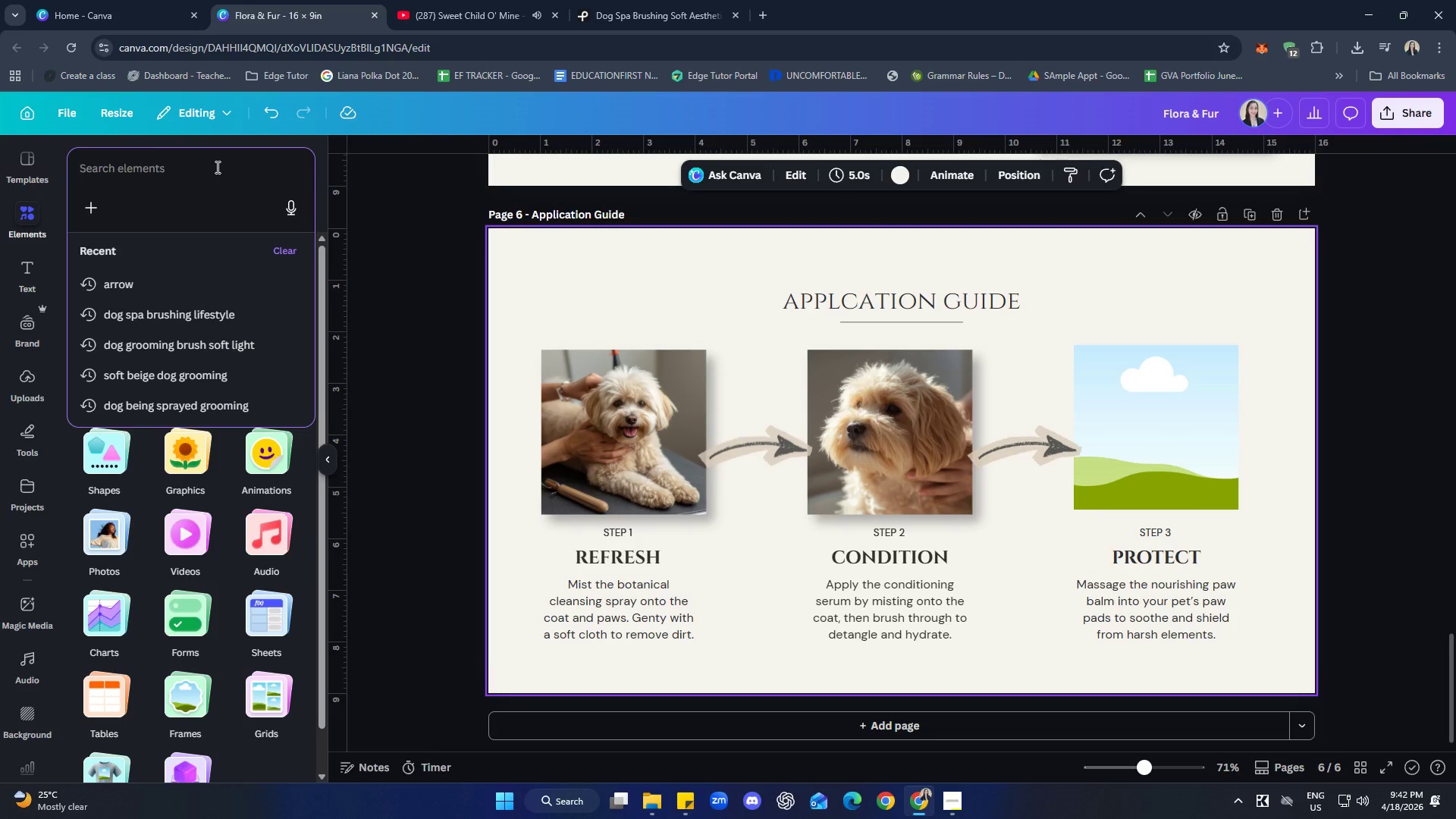 
wait(32.01)
 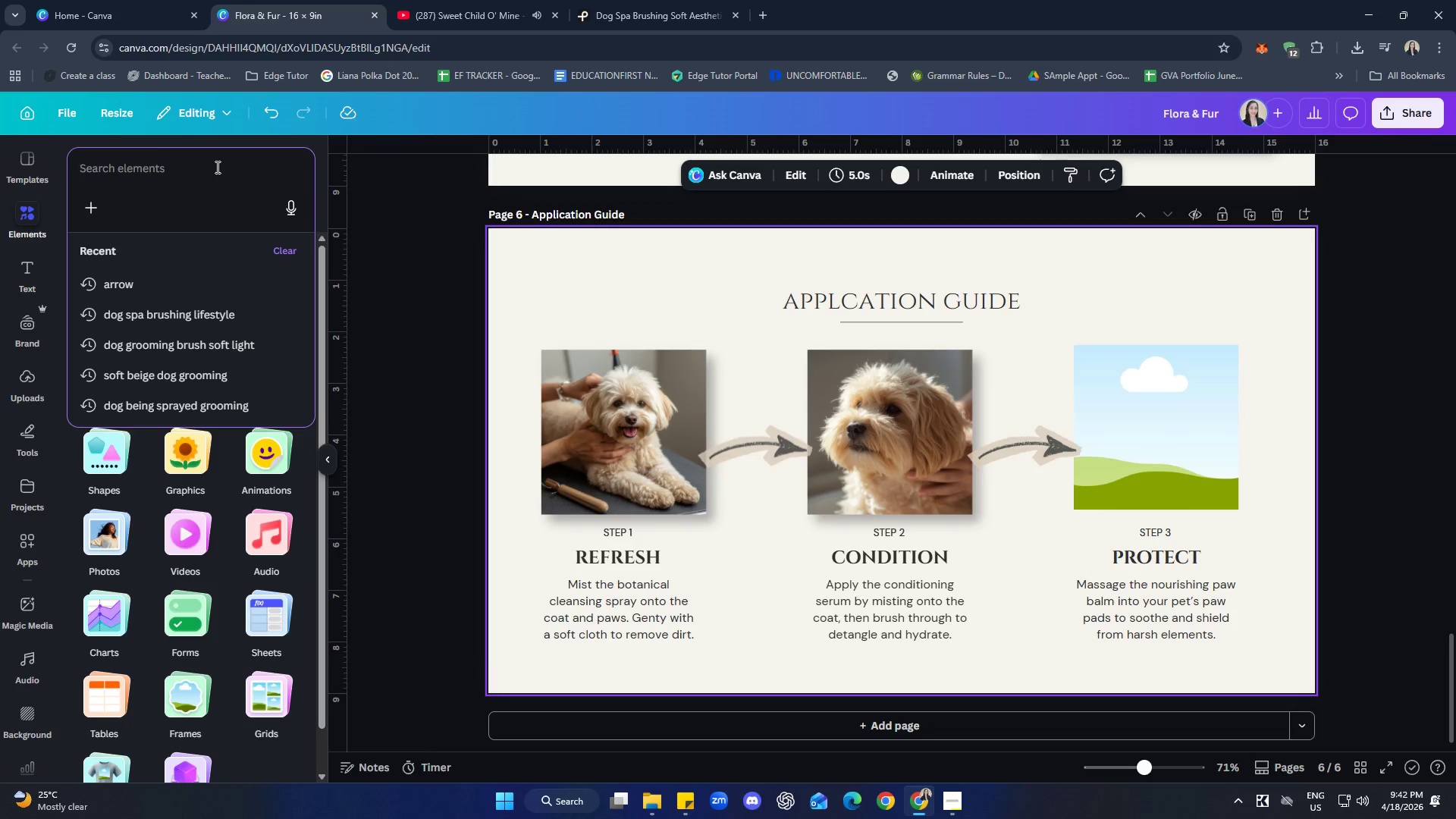 
left_click([964, 800])